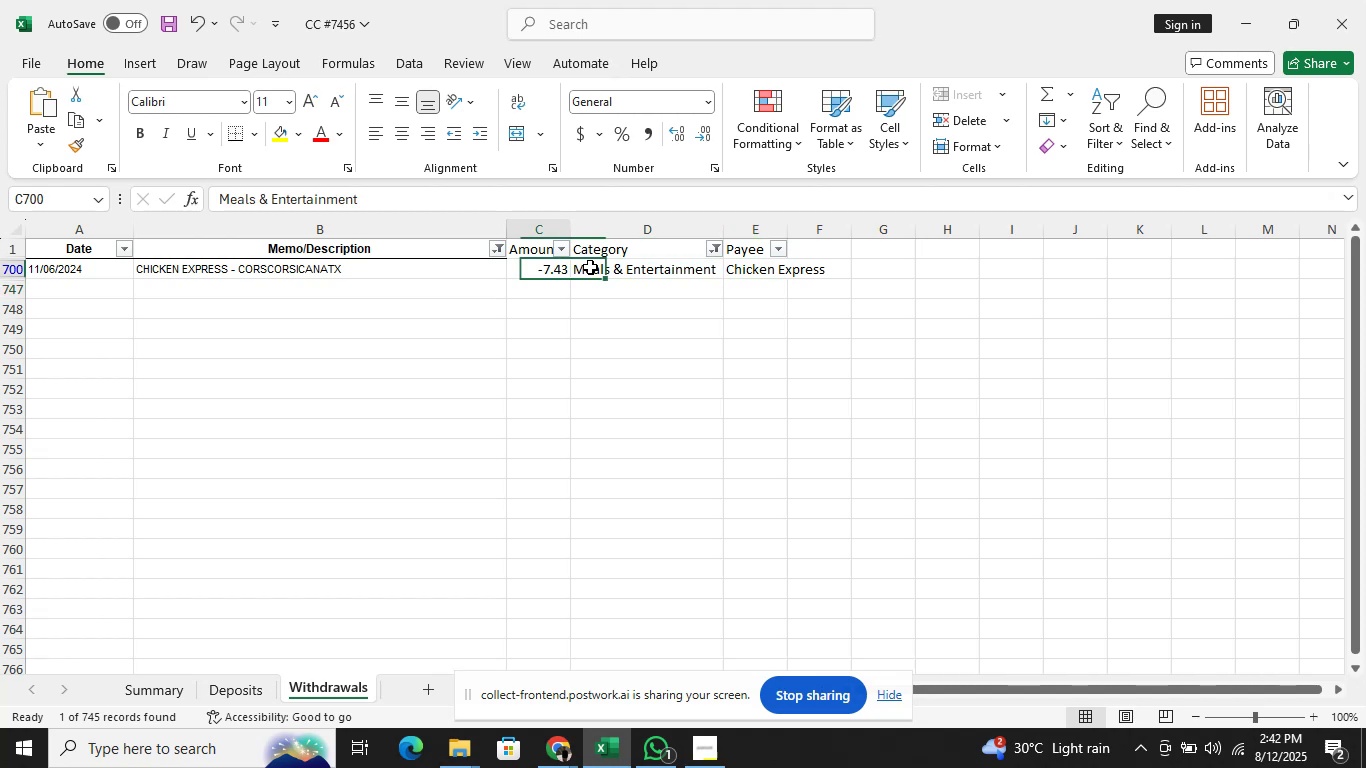 
key(ArrowUp)
 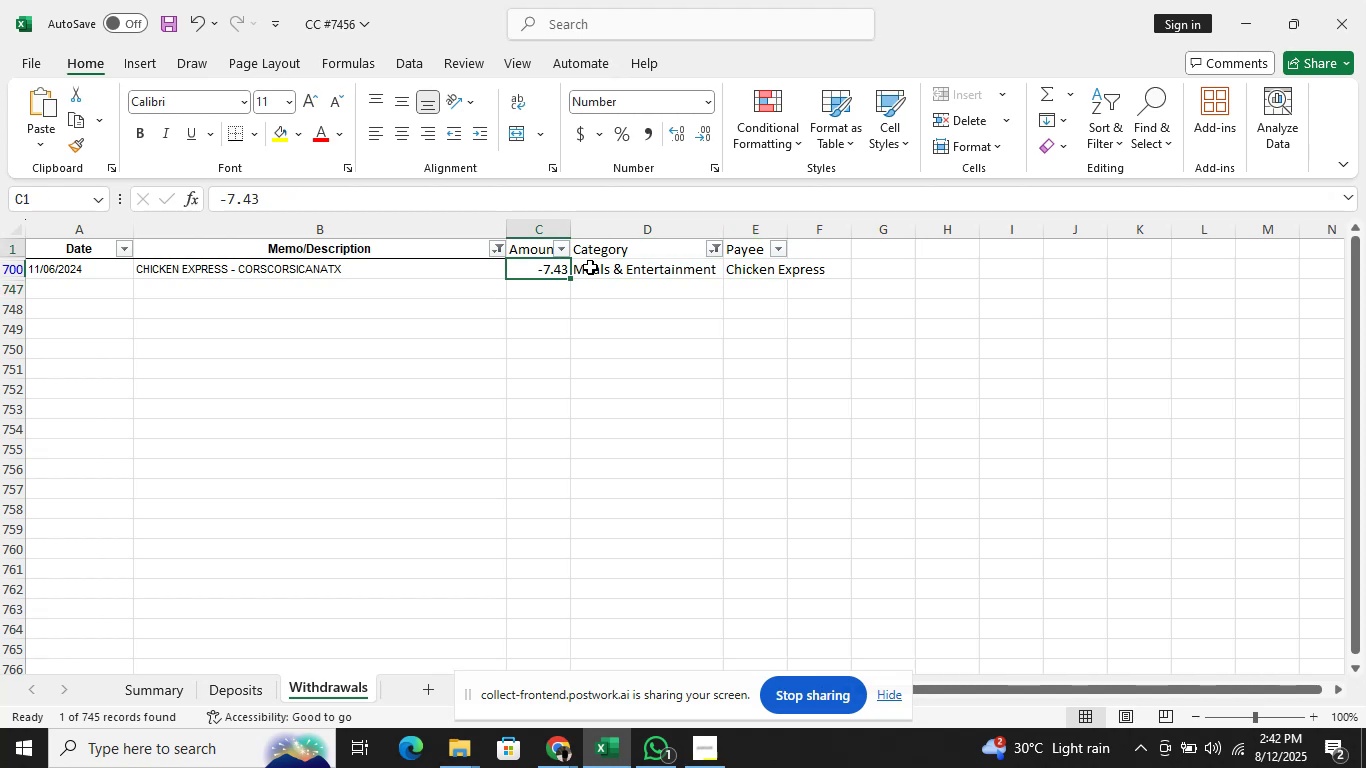 
key(ArrowLeft)
 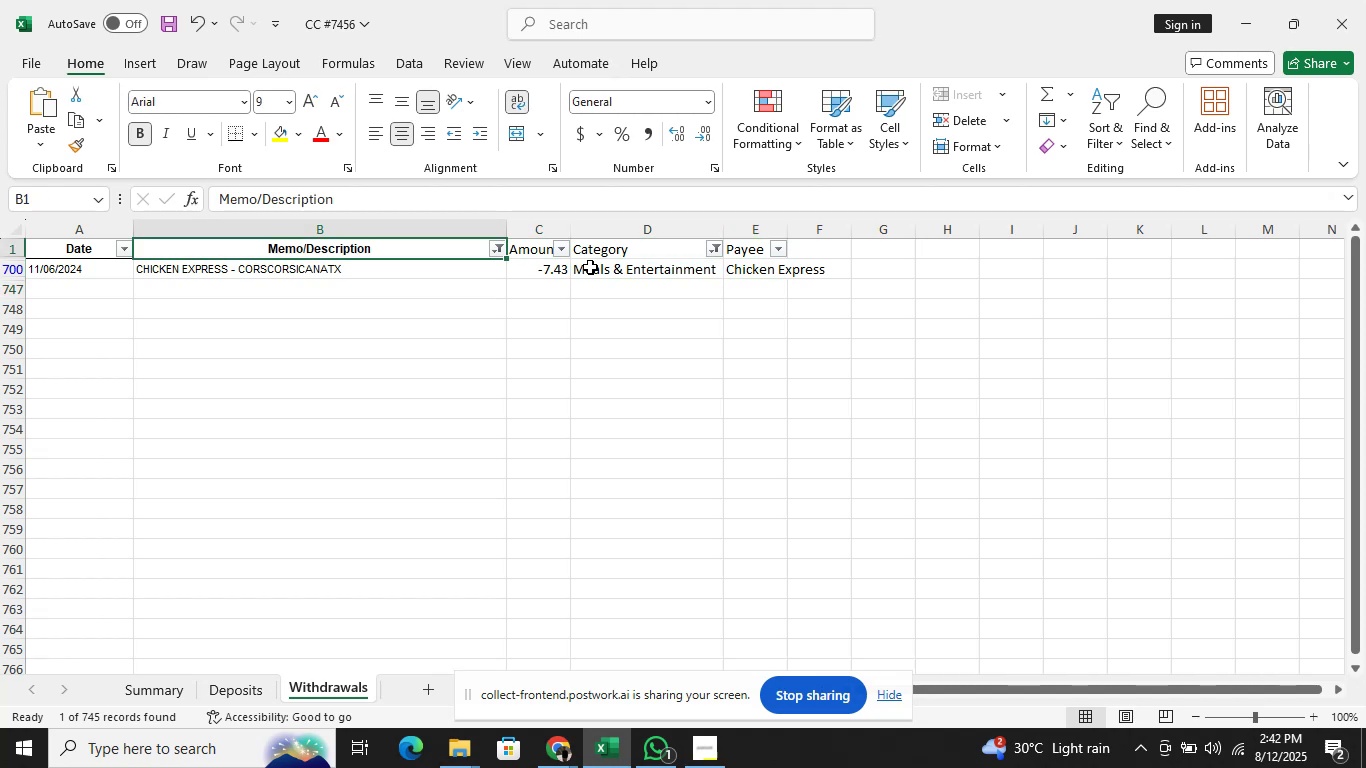 
key(Alt+AltLeft)
 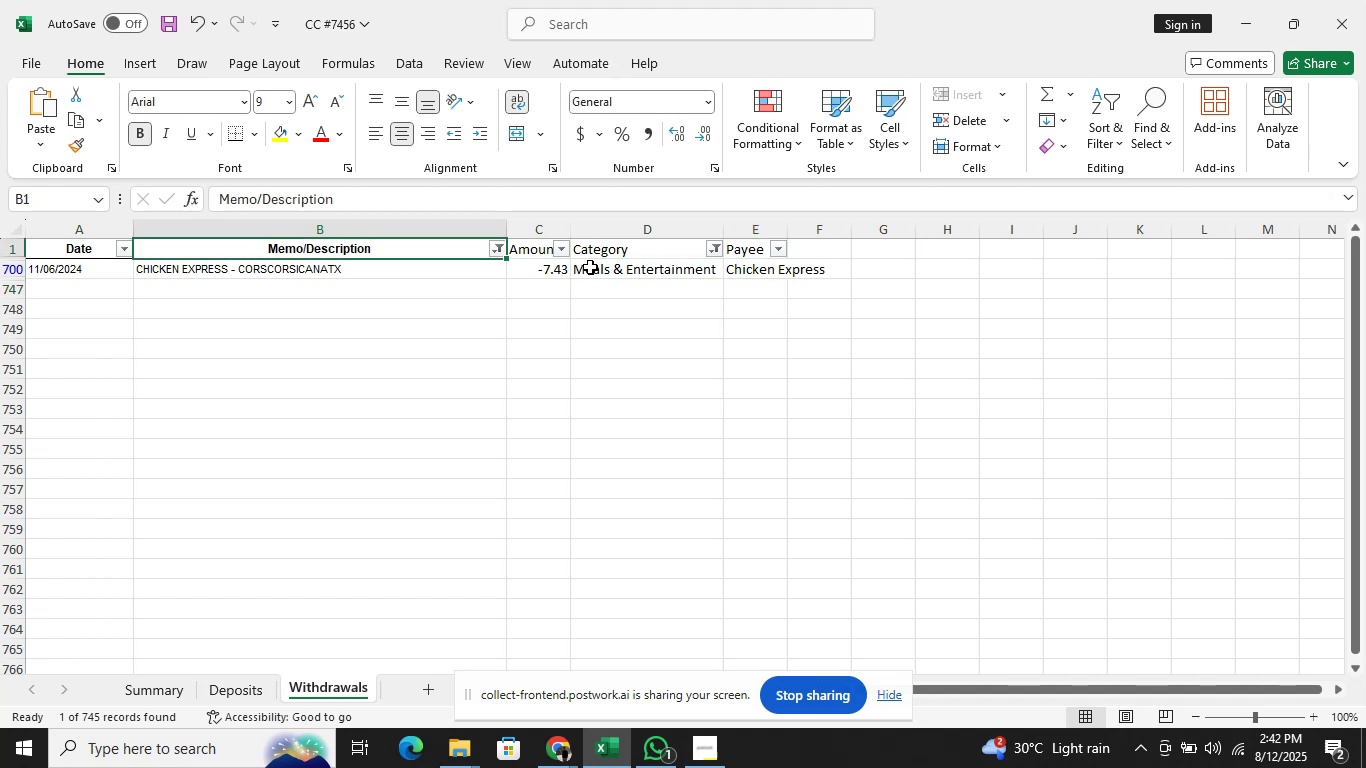 
key(Alt+ArrowDown)
 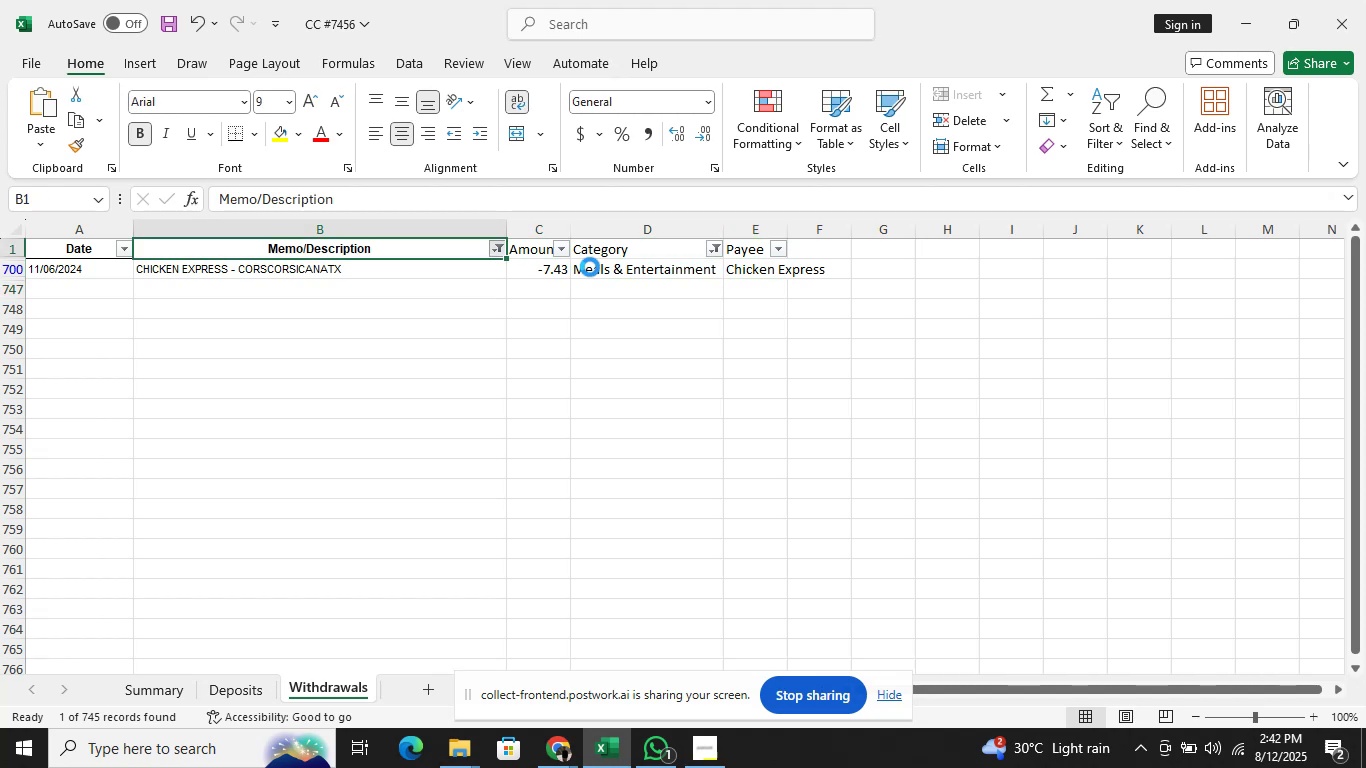 
key(ArrowDown)
 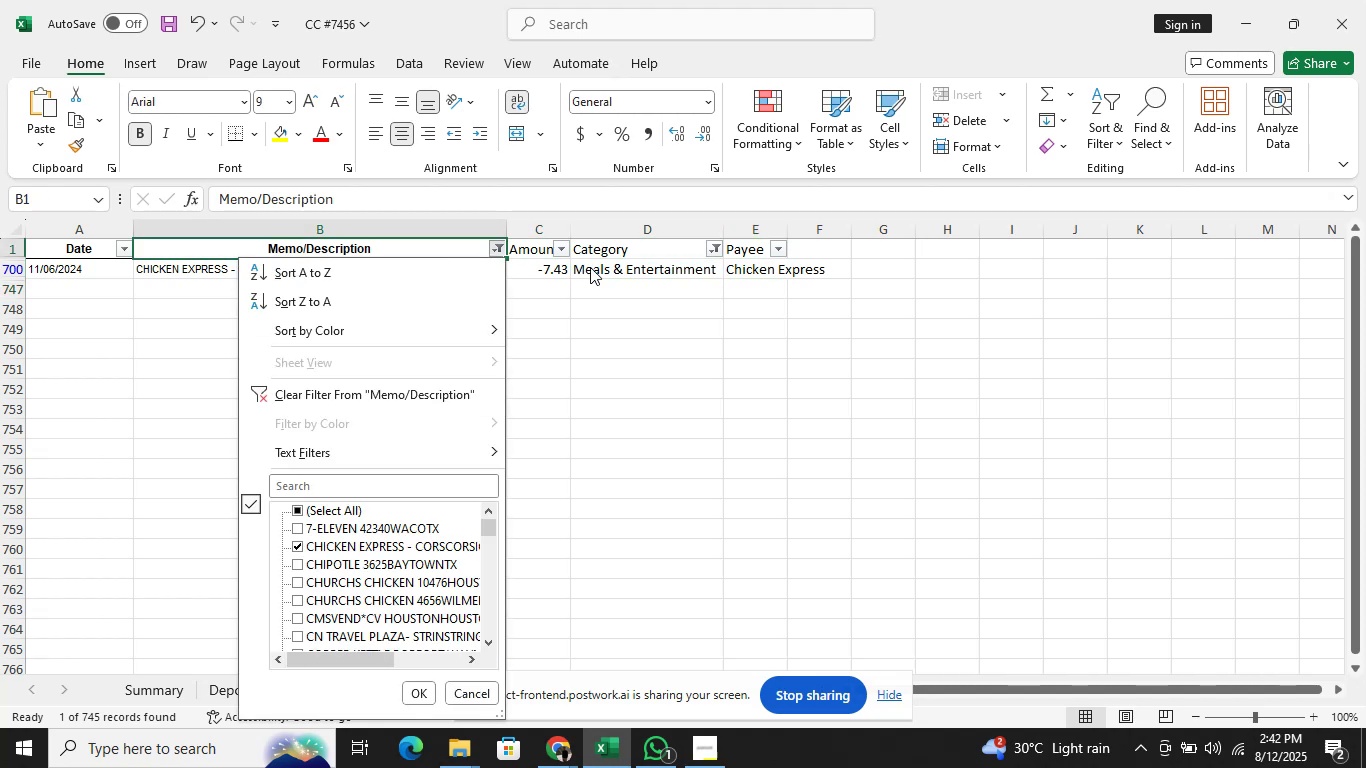 
key(ArrowDown)
 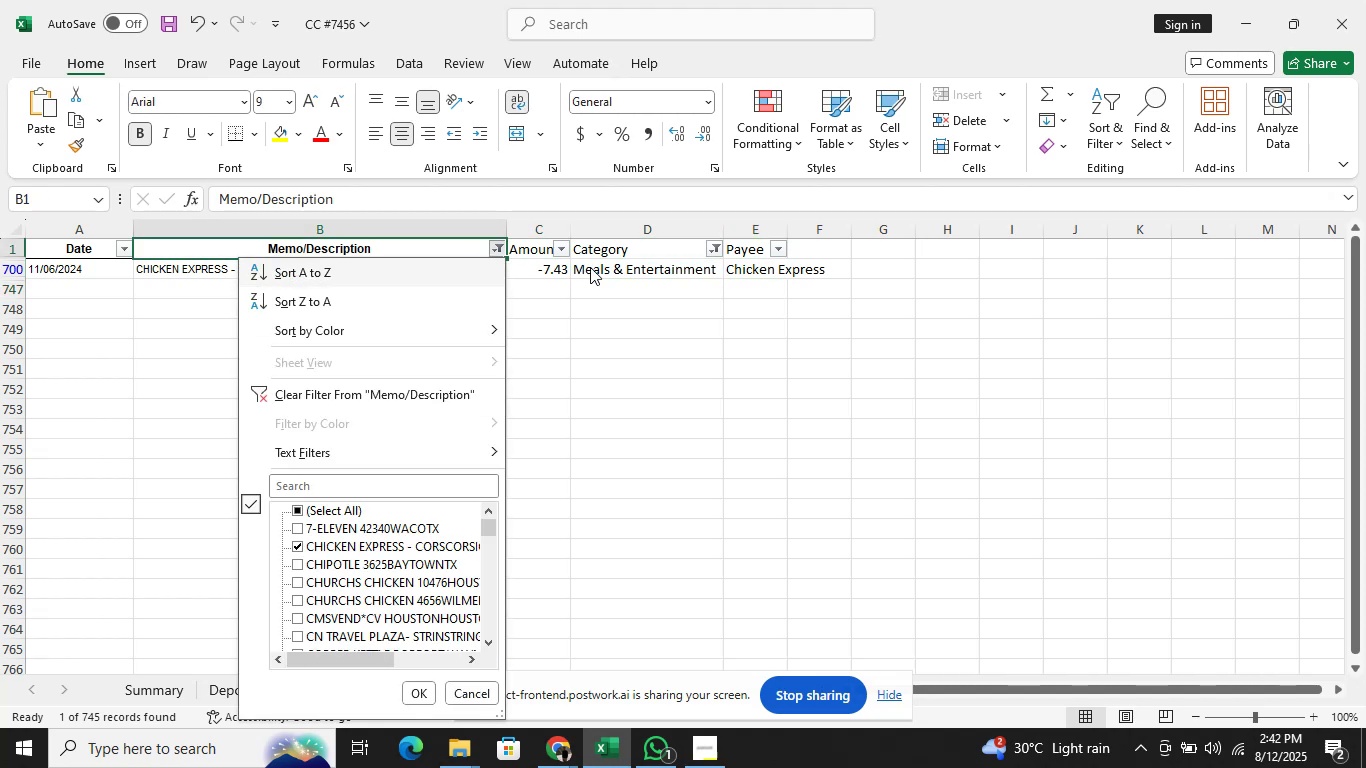 
key(ArrowDown)
 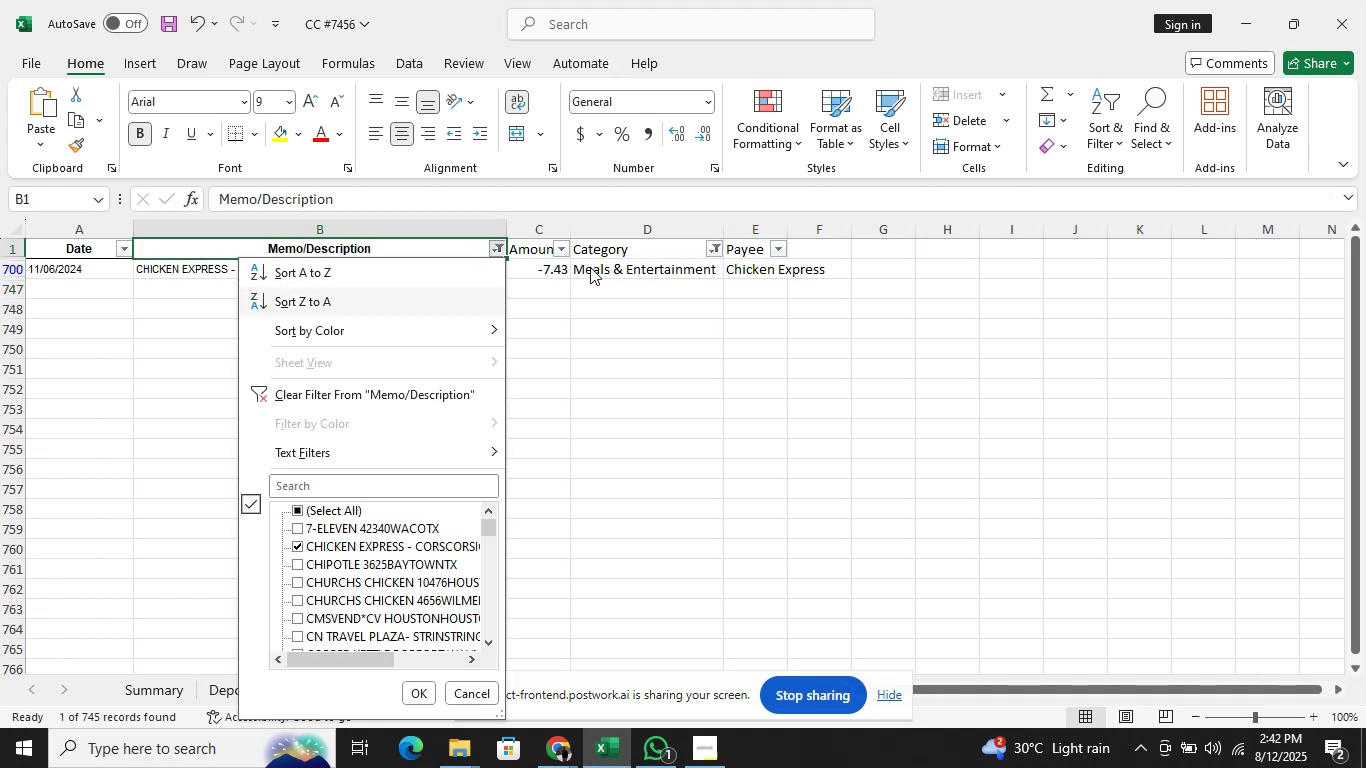 
key(ArrowDown)
 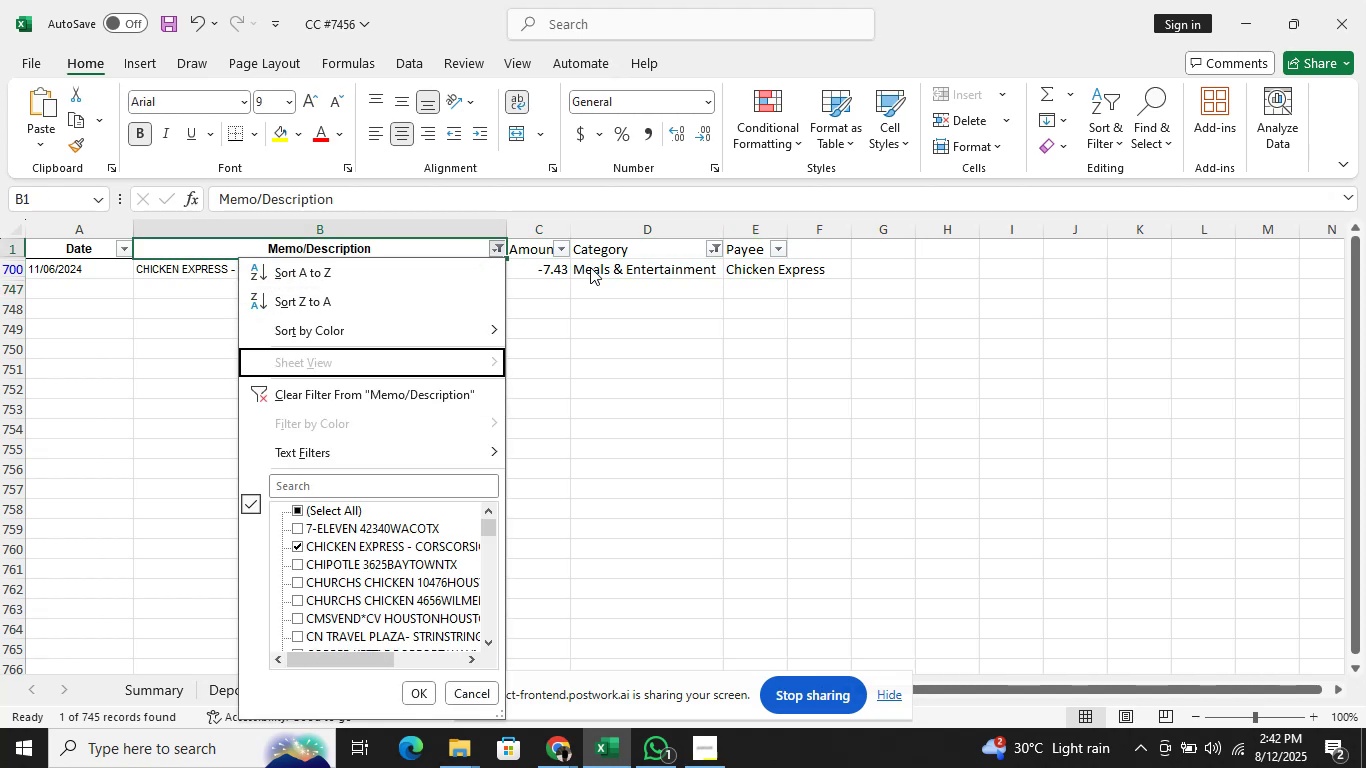 
key(ArrowDown)
 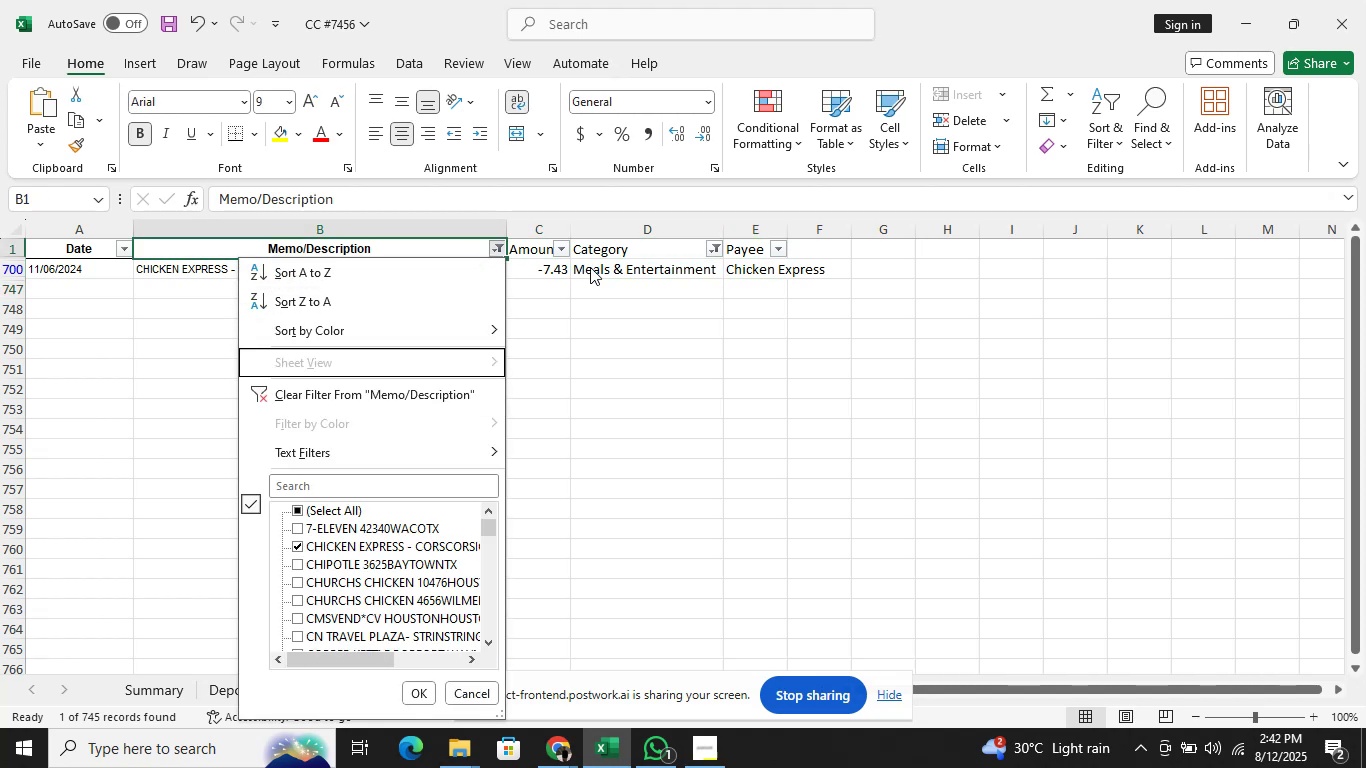 
key(ArrowDown)
 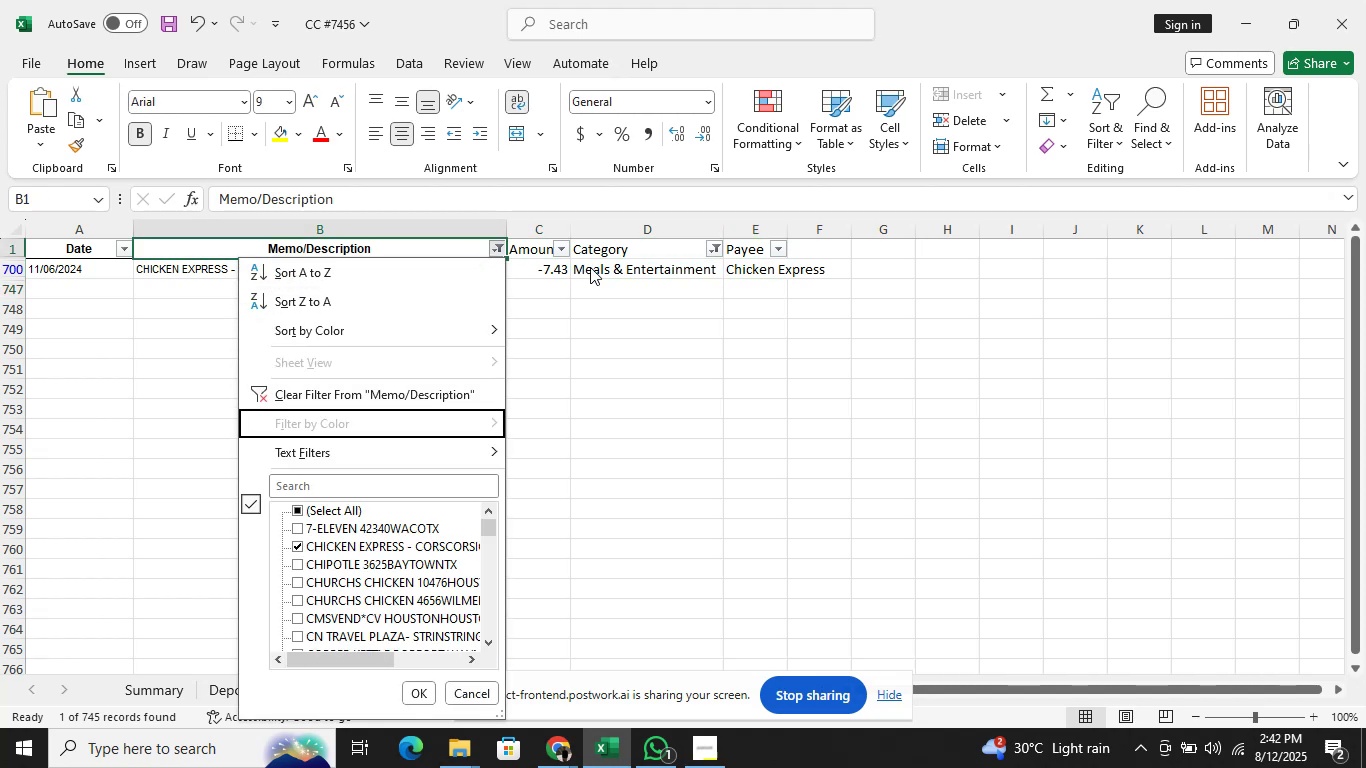 
key(ArrowDown)
 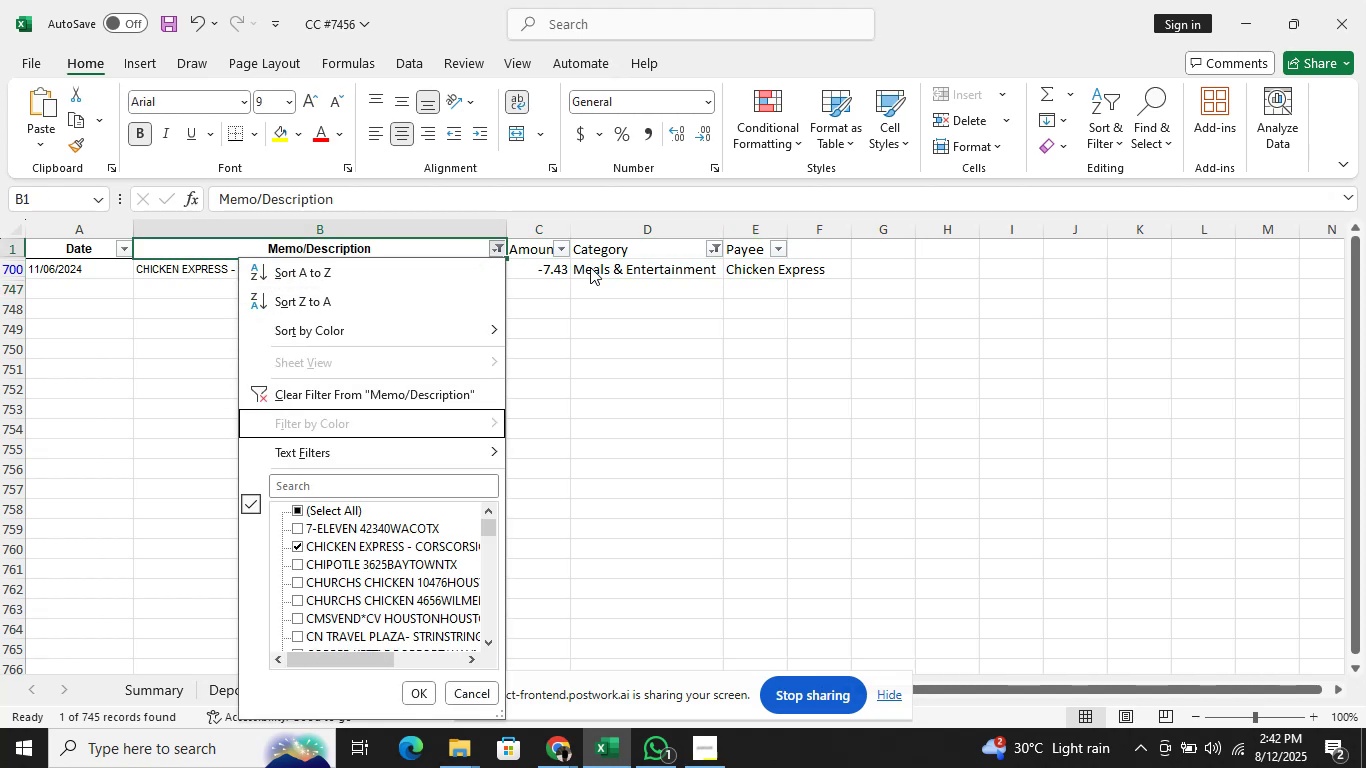 
key(ArrowDown)
 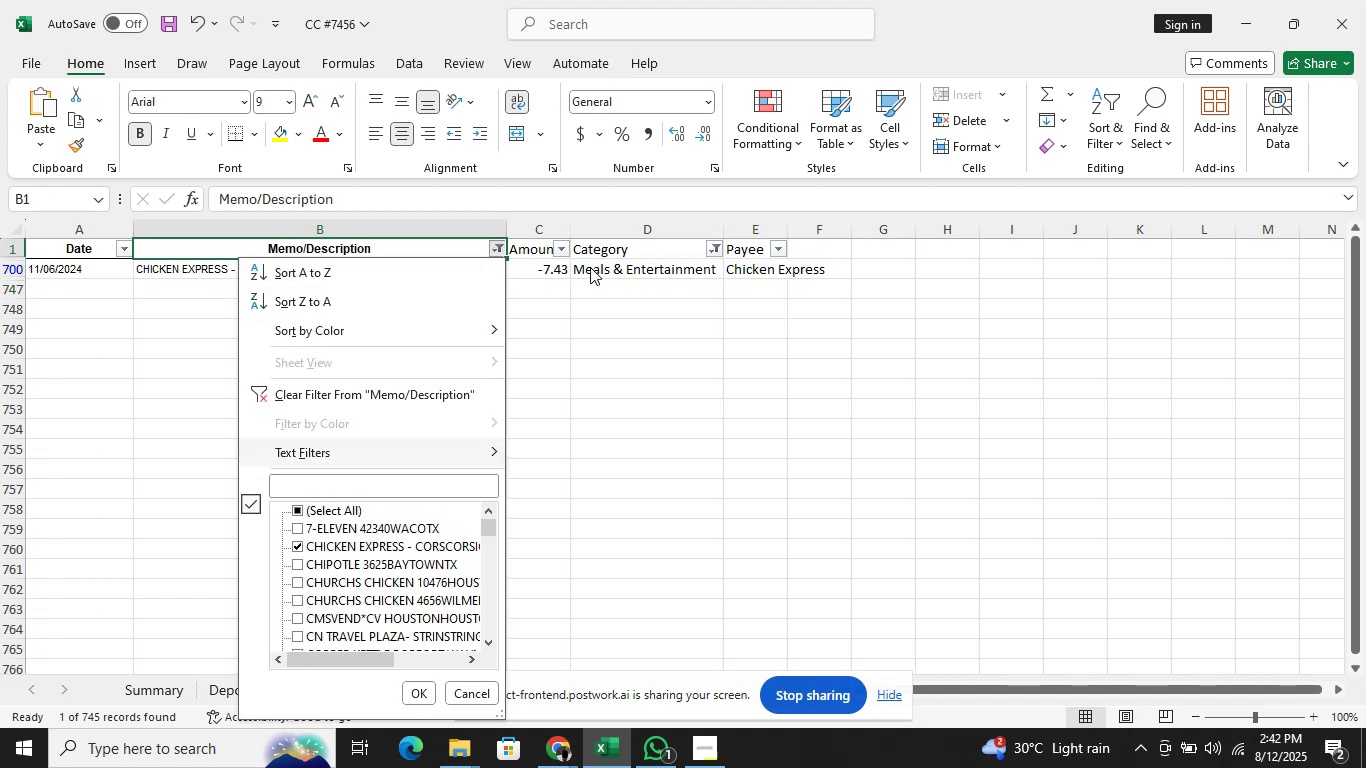 
key(ArrowDown)
 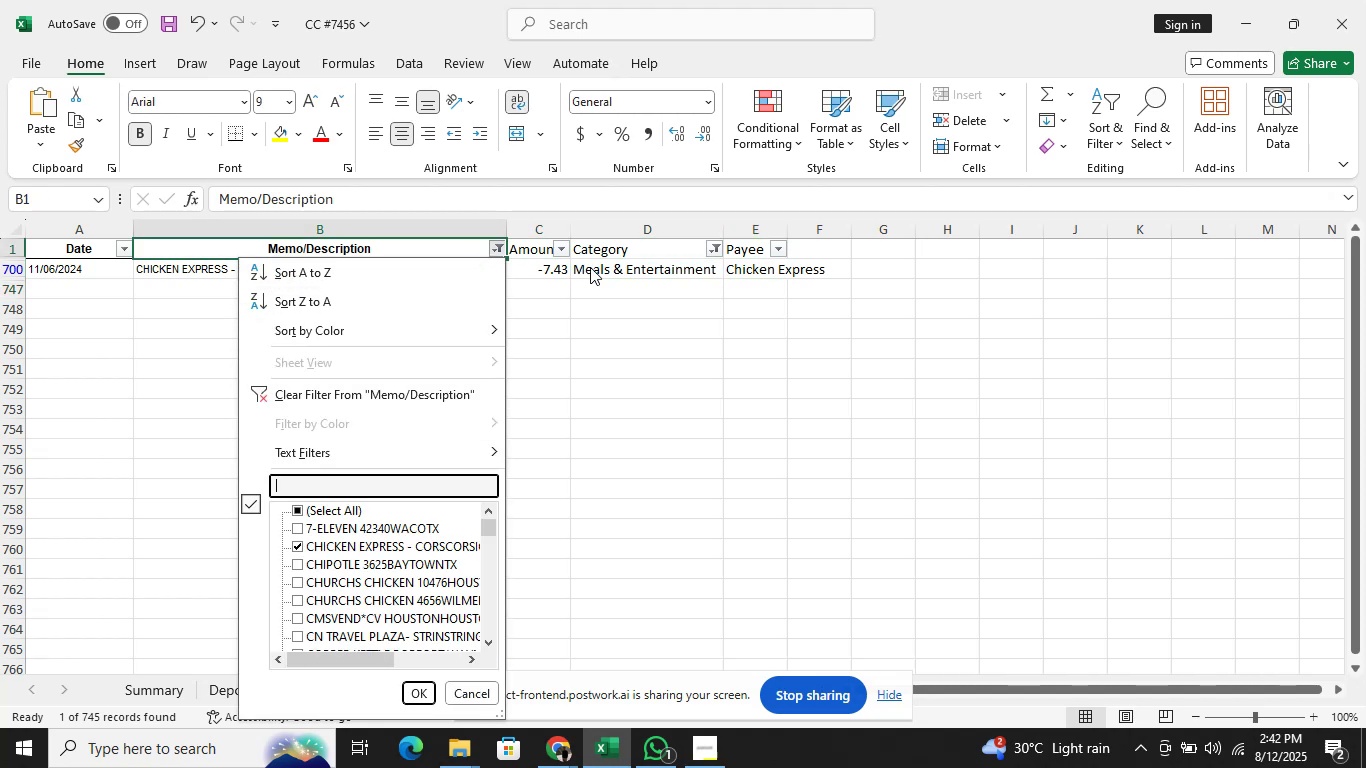 
key(ArrowDown)
 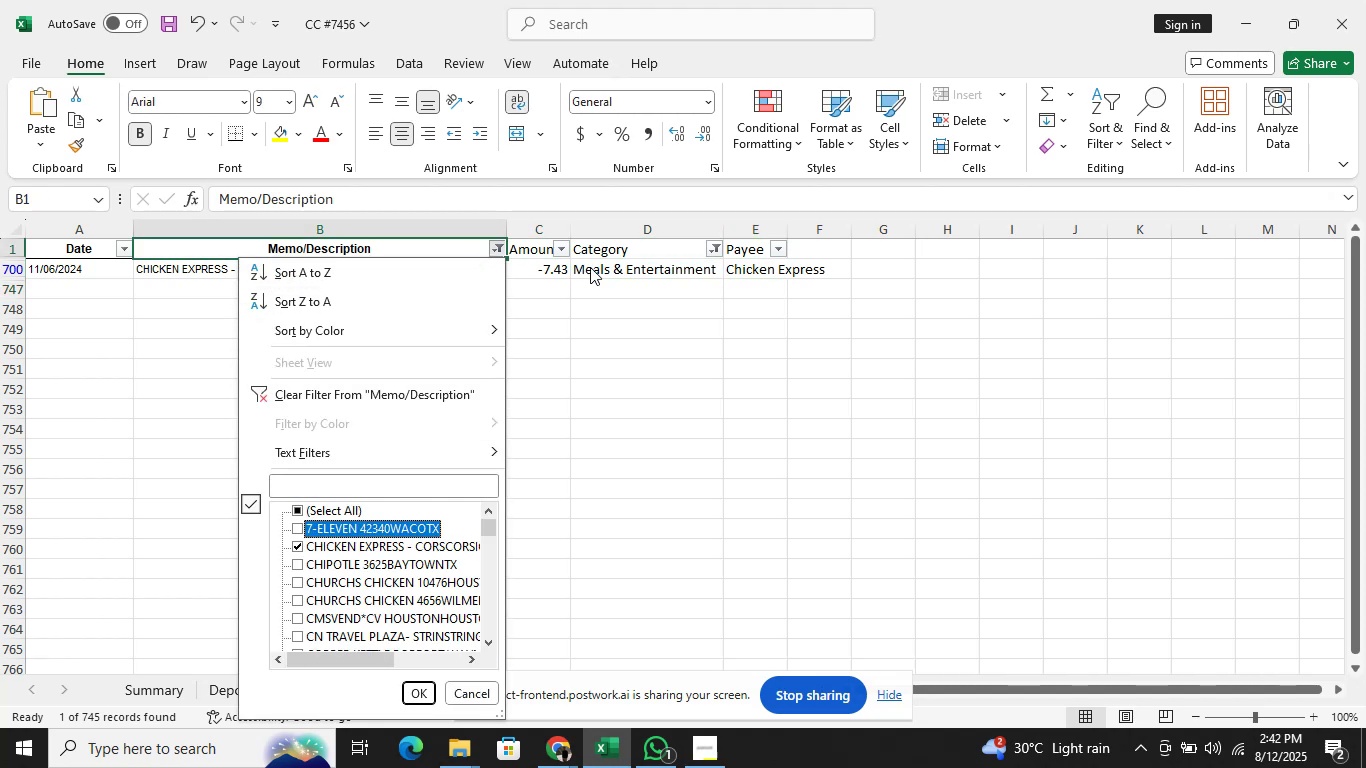 
key(Space)
 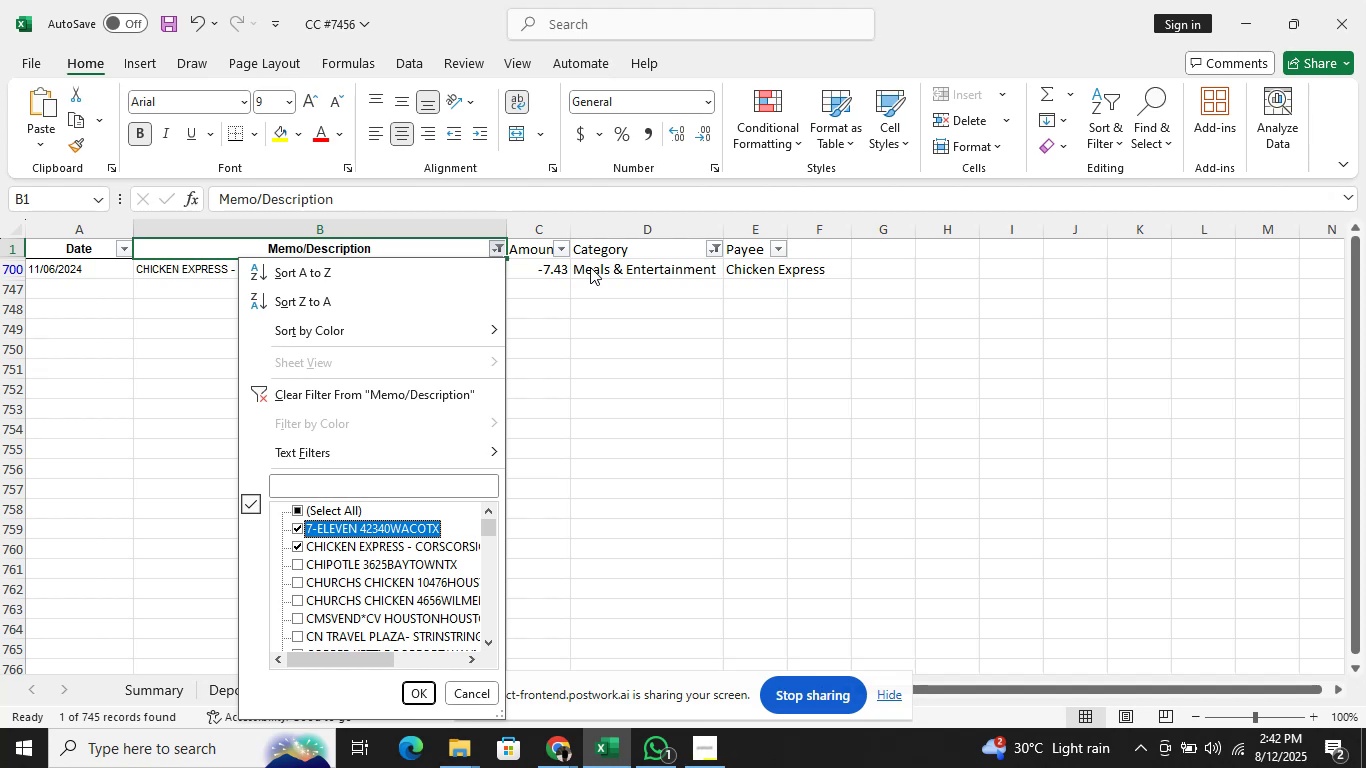 
key(ArrowDown)
 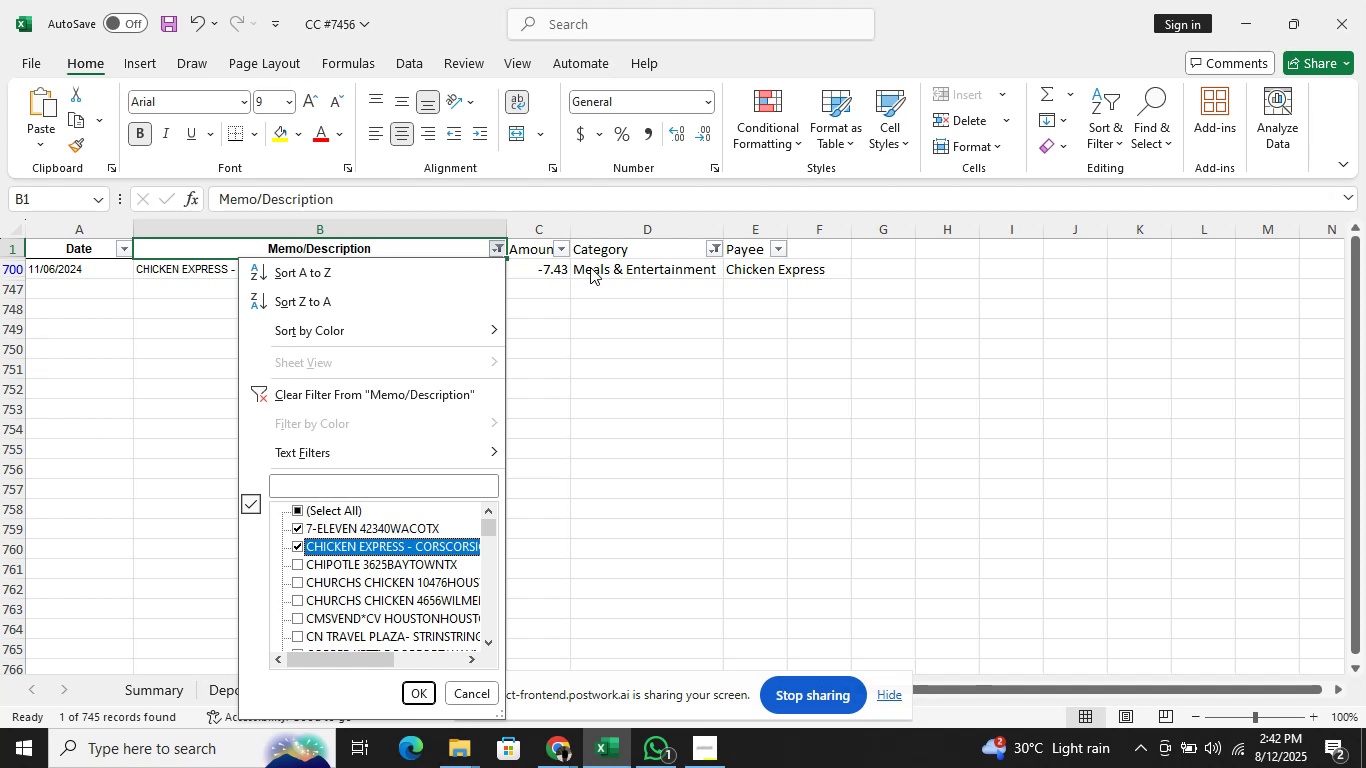 
key(ArrowUp)
 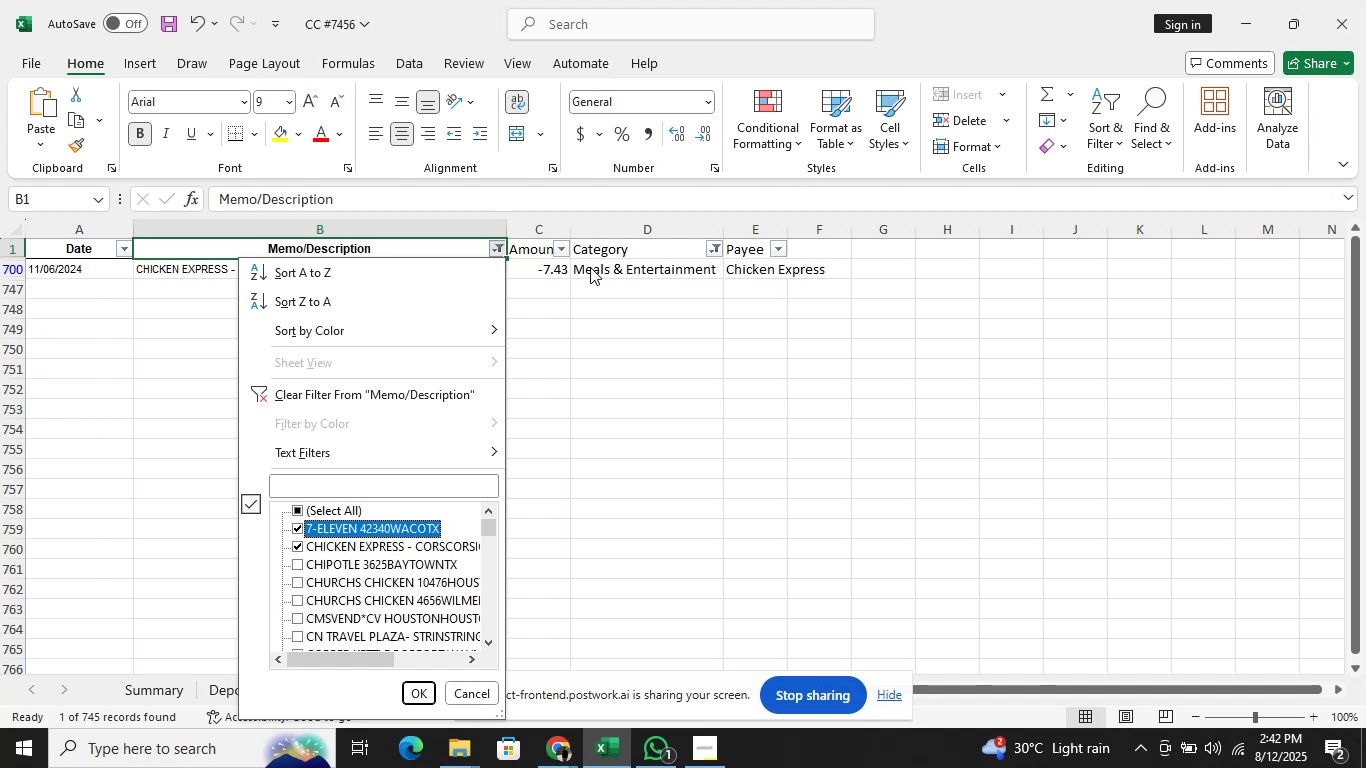 
key(Space)
 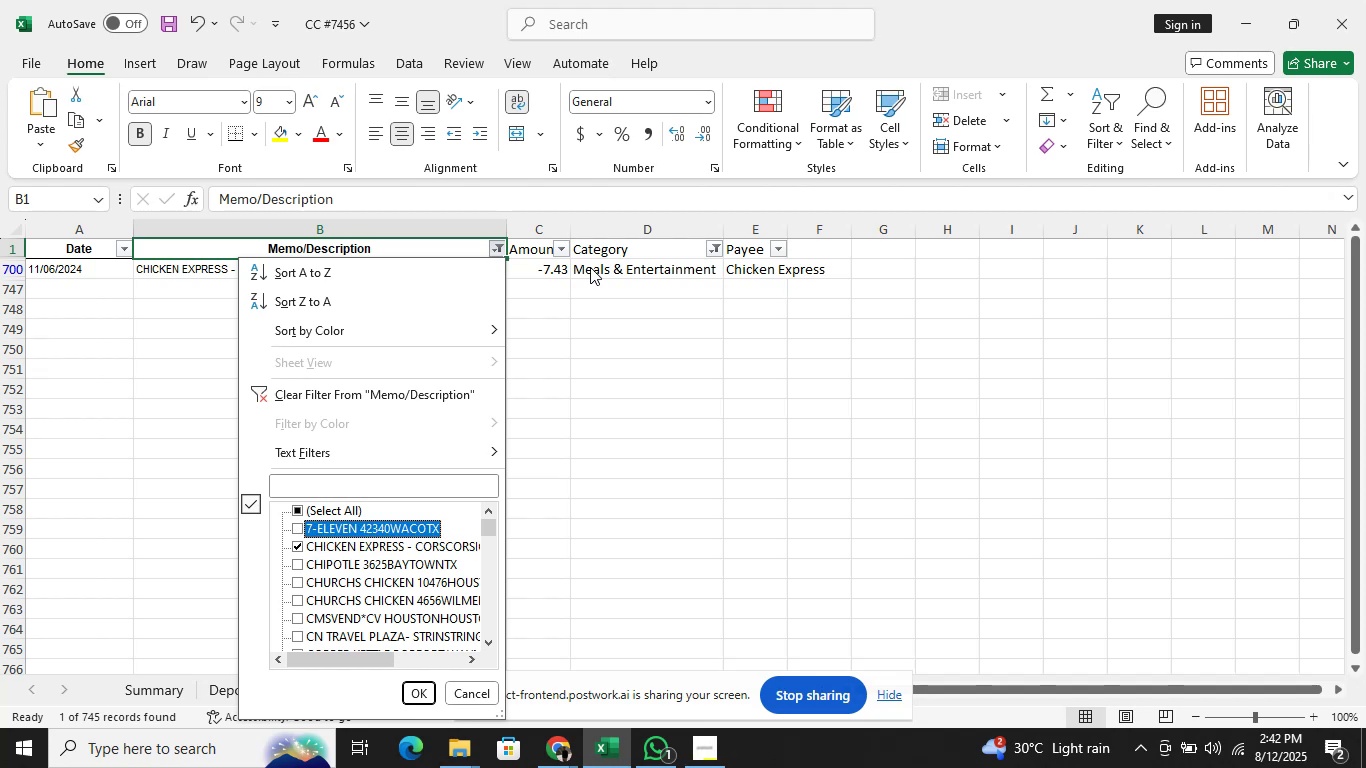 
key(ArrowDown)
 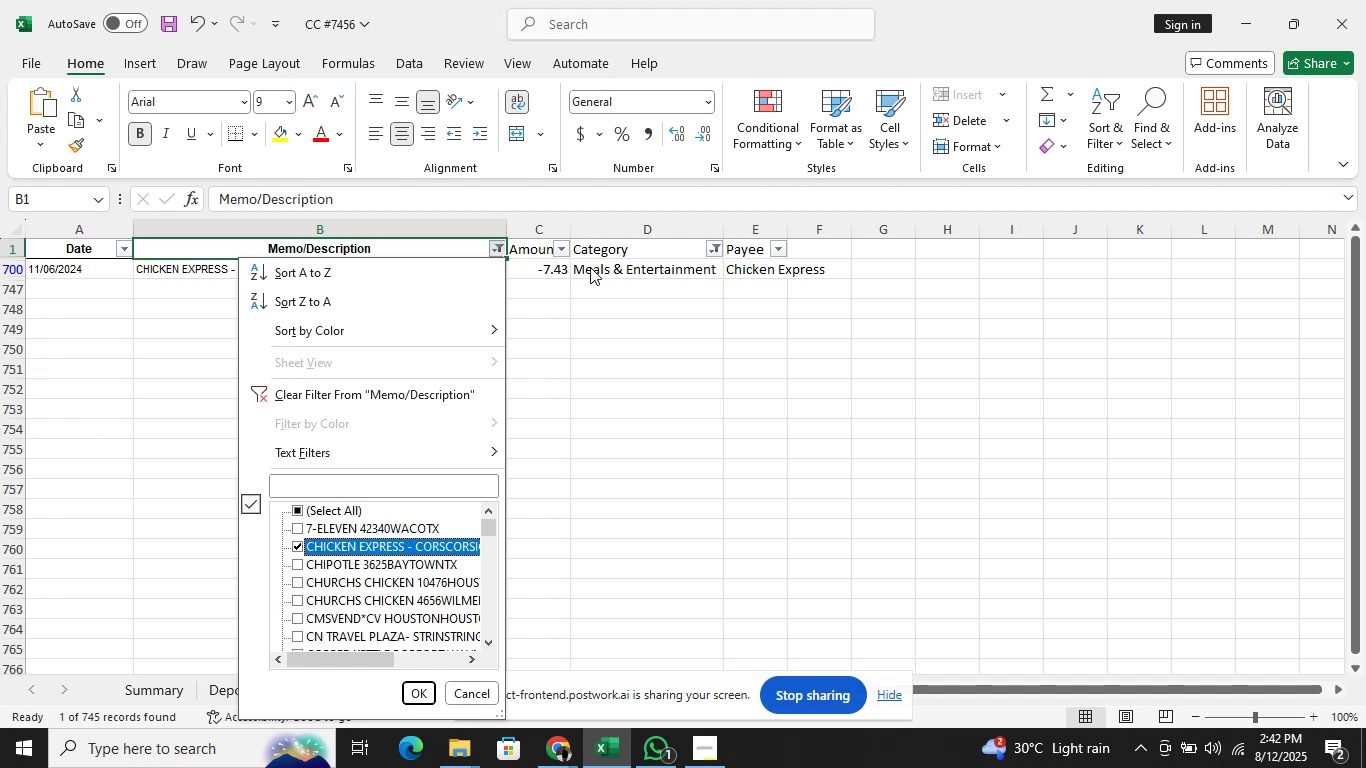 
key(Space)
 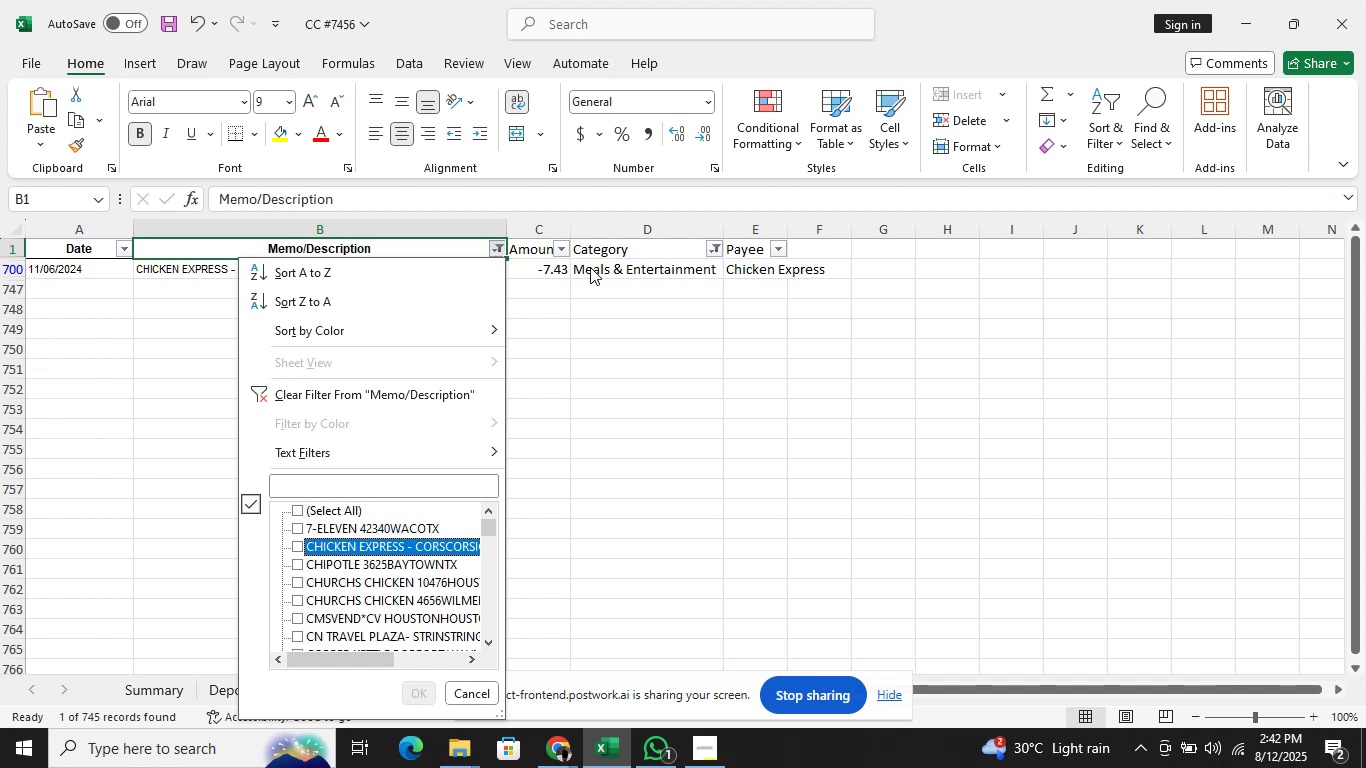 
key(ArrowDown)
 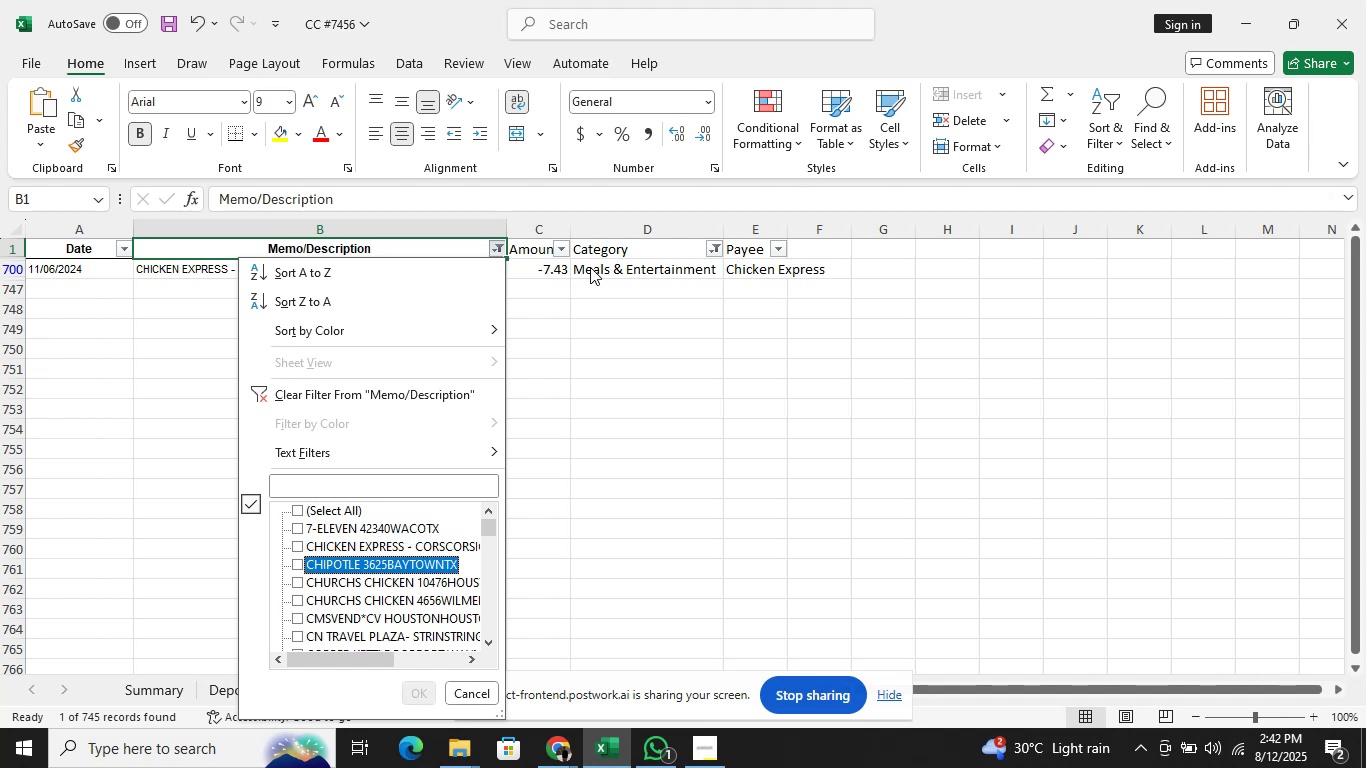 
key(Space)
 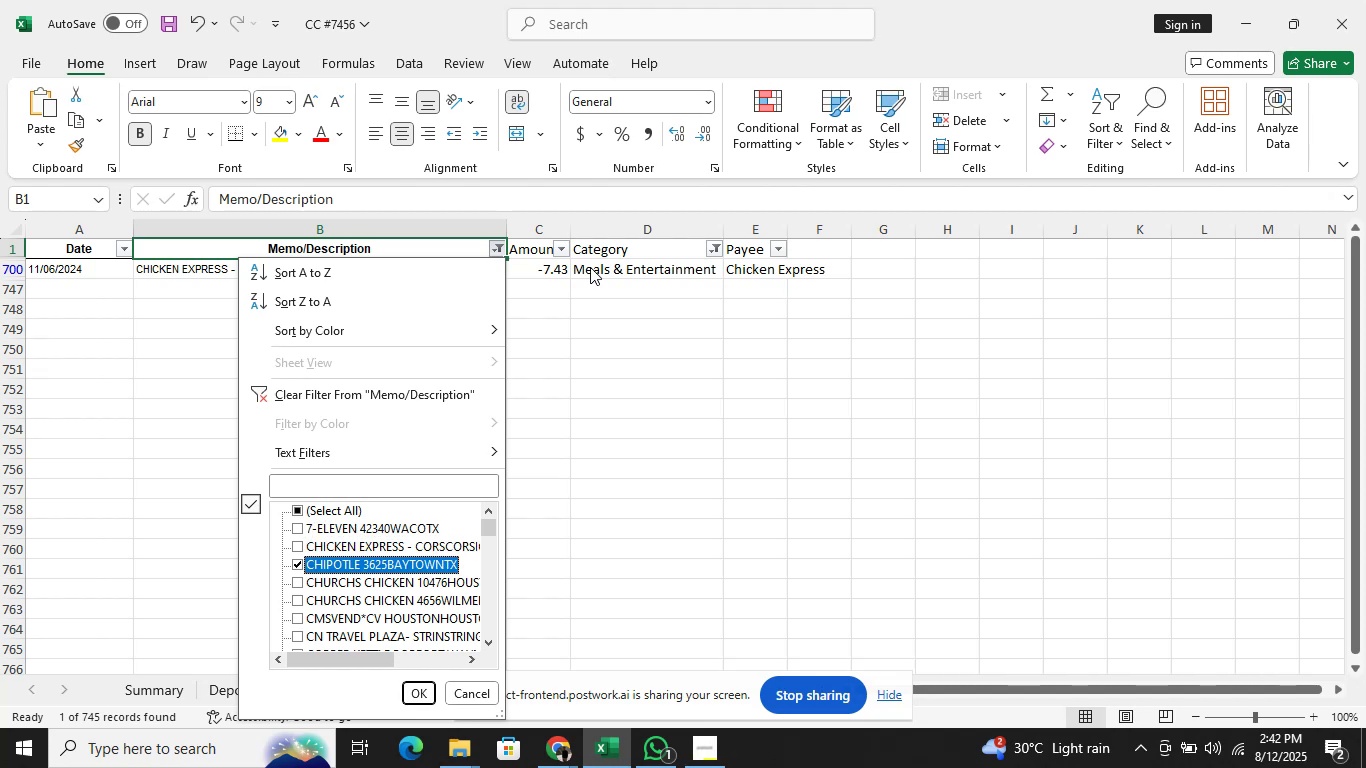 
key(Enter)
 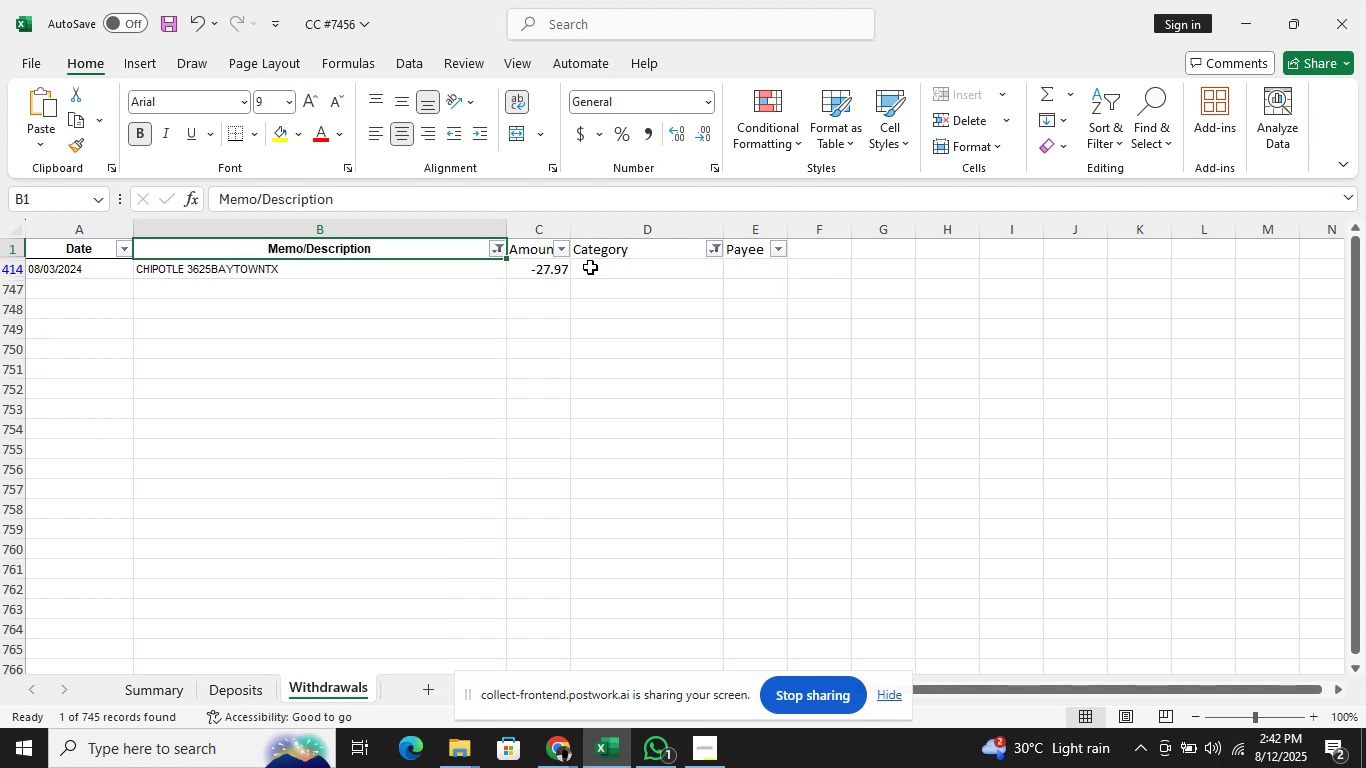 
key(Alt+AltLeft)
 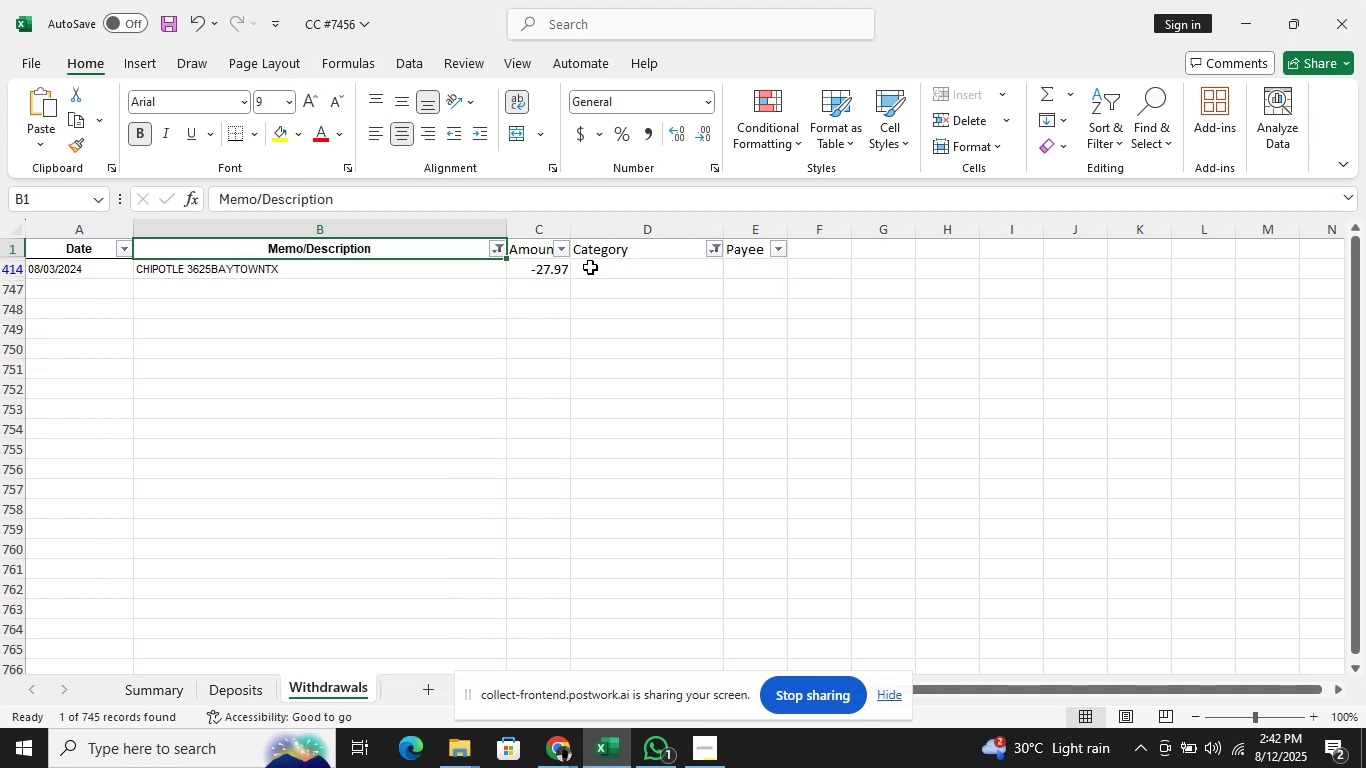 
key(Alt+ArrowDown)
 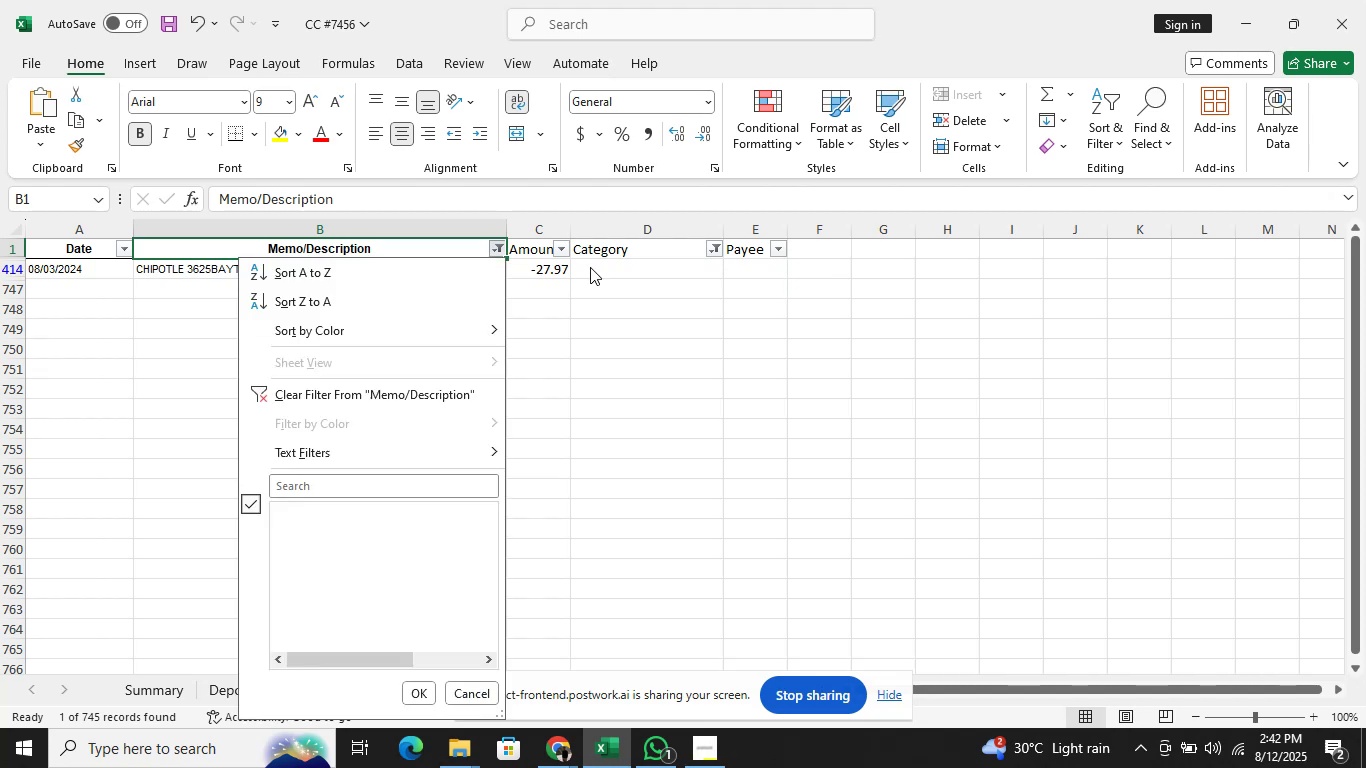 
key(ArrowDown)
 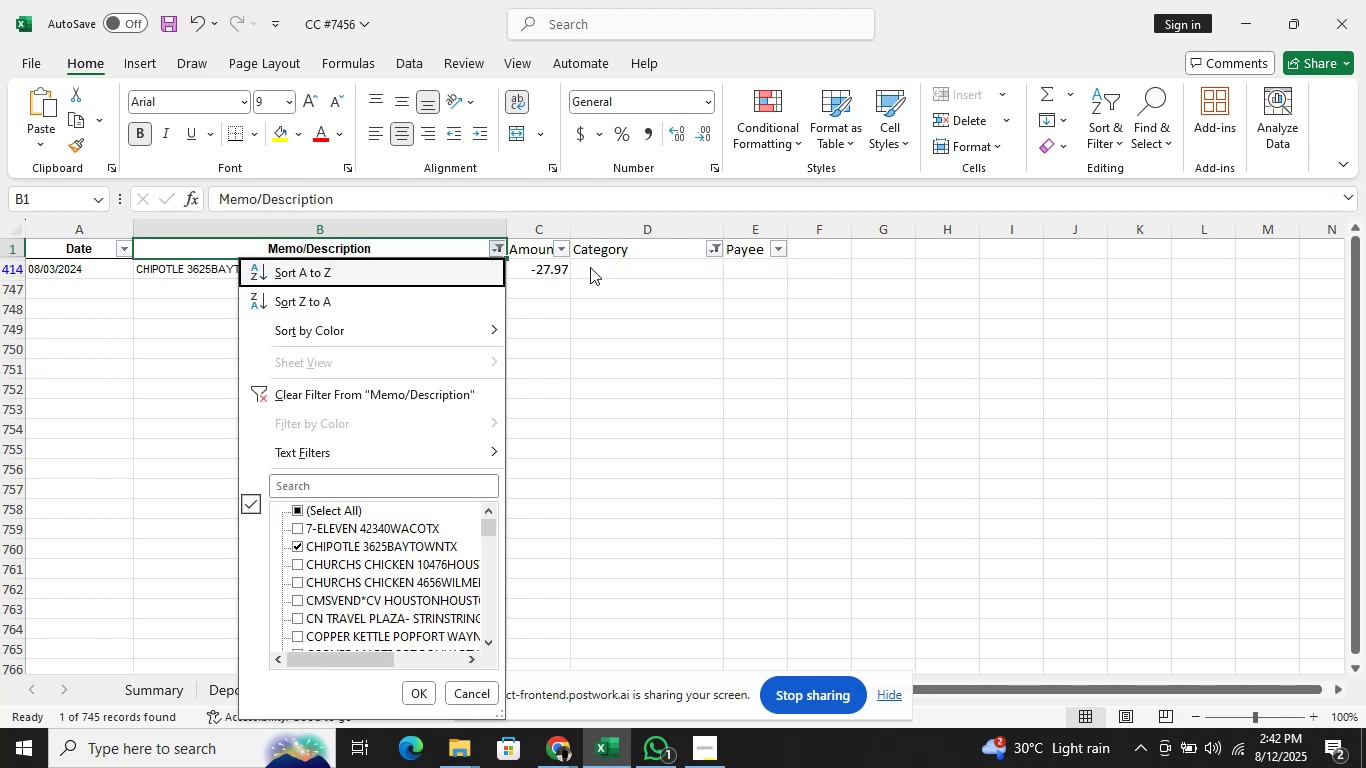 
key(ArrowDown)
 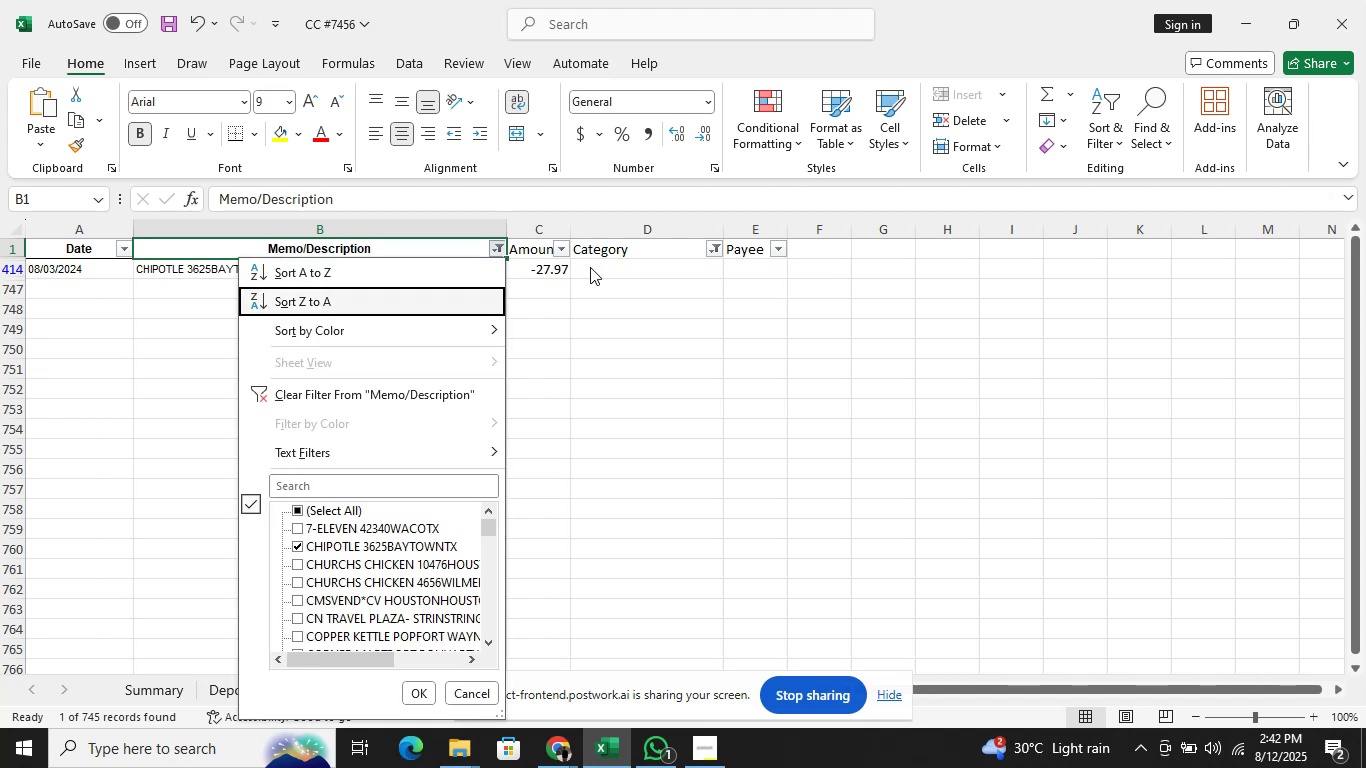 
key(ArrowDown)
 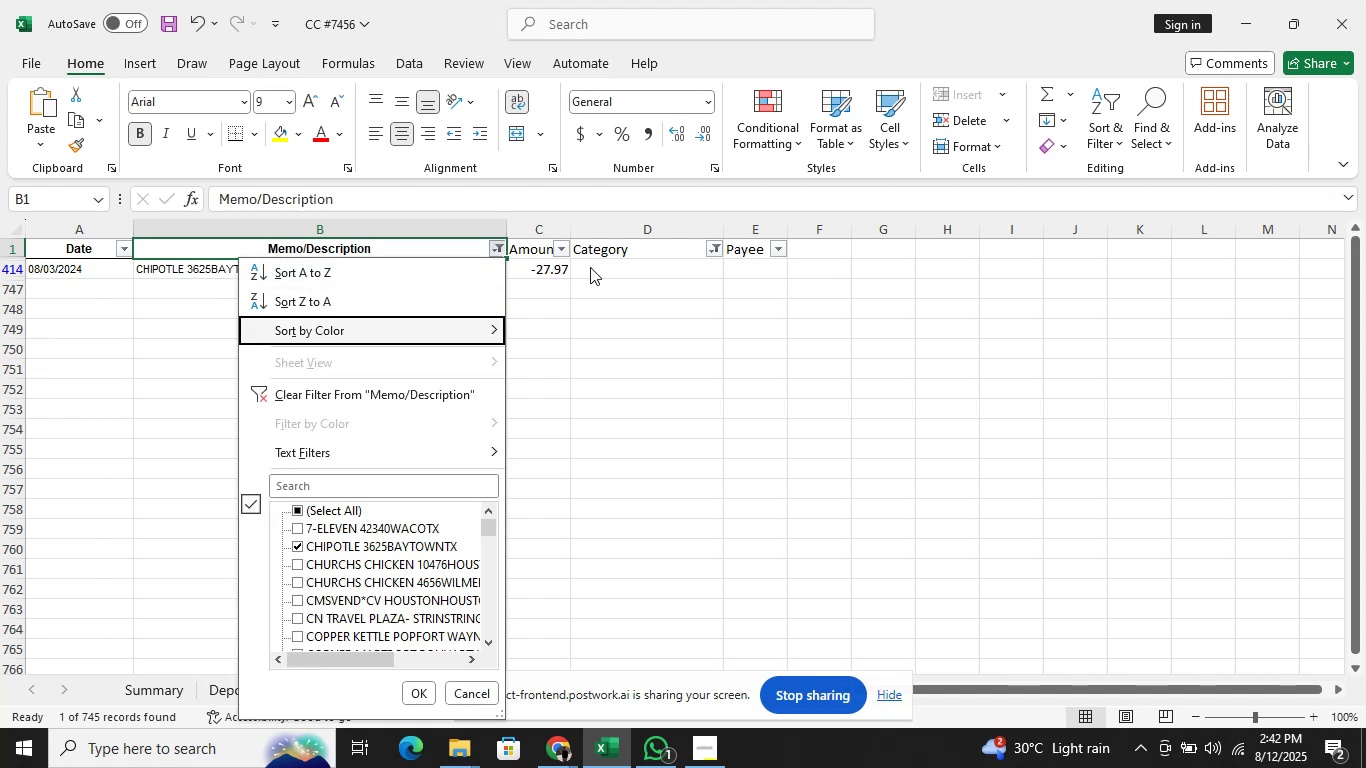 
key(ArrowDown)
 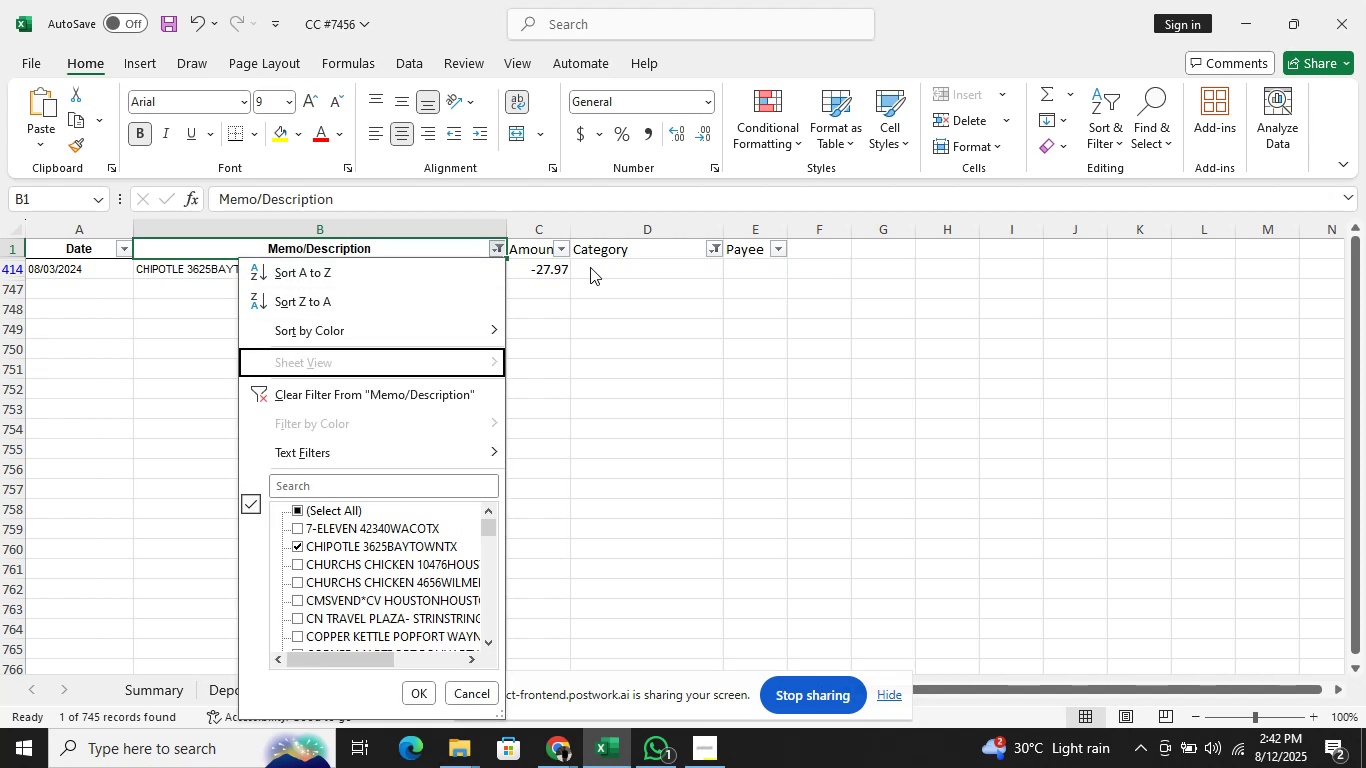 
key(ArrowDown)
 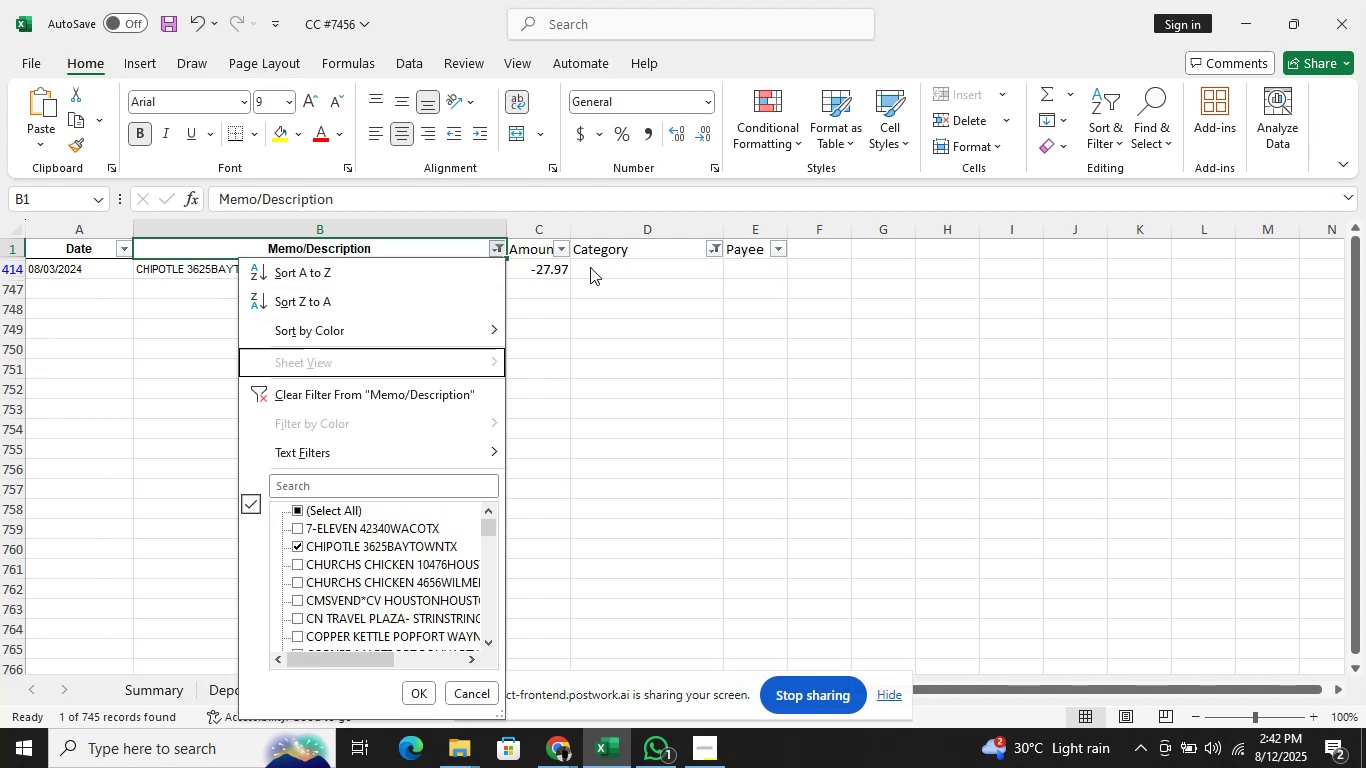 
key(ArrowDown)
 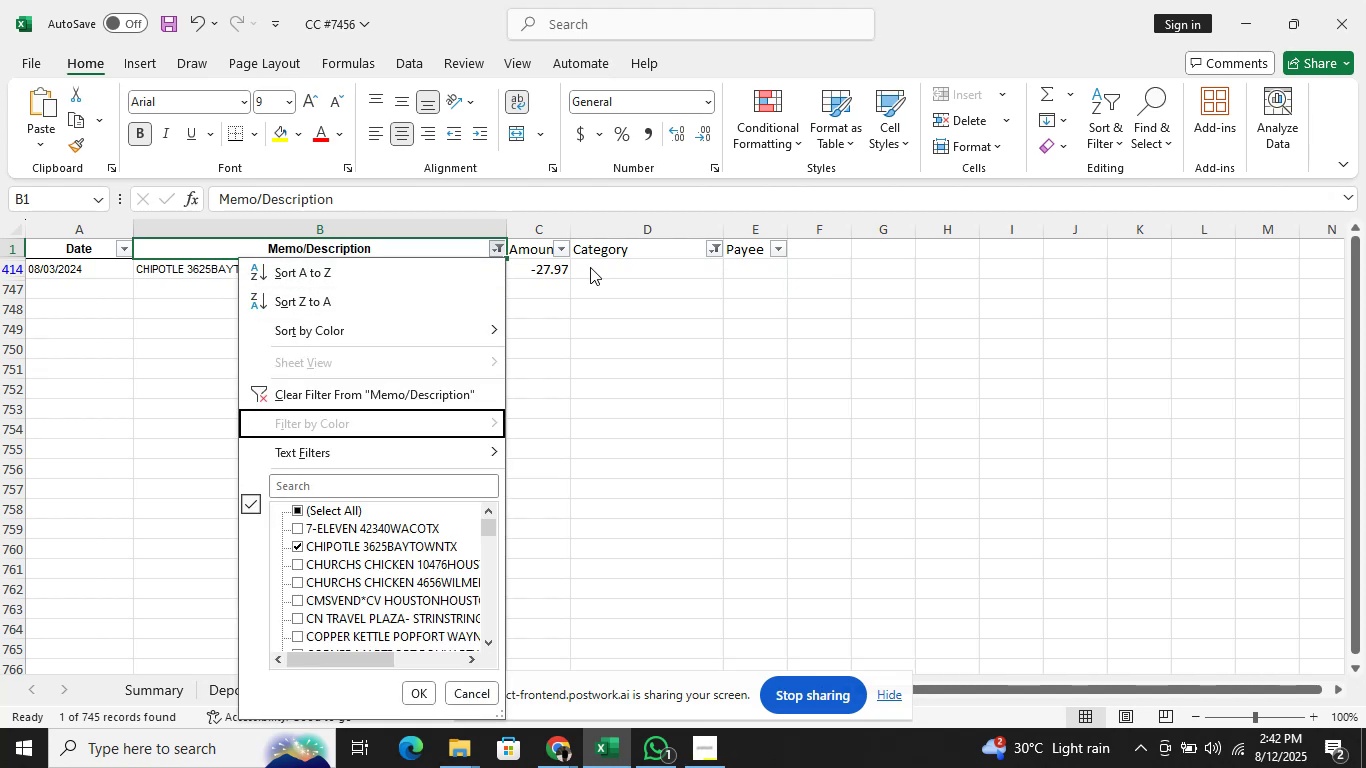 
left_click([689, 444])
 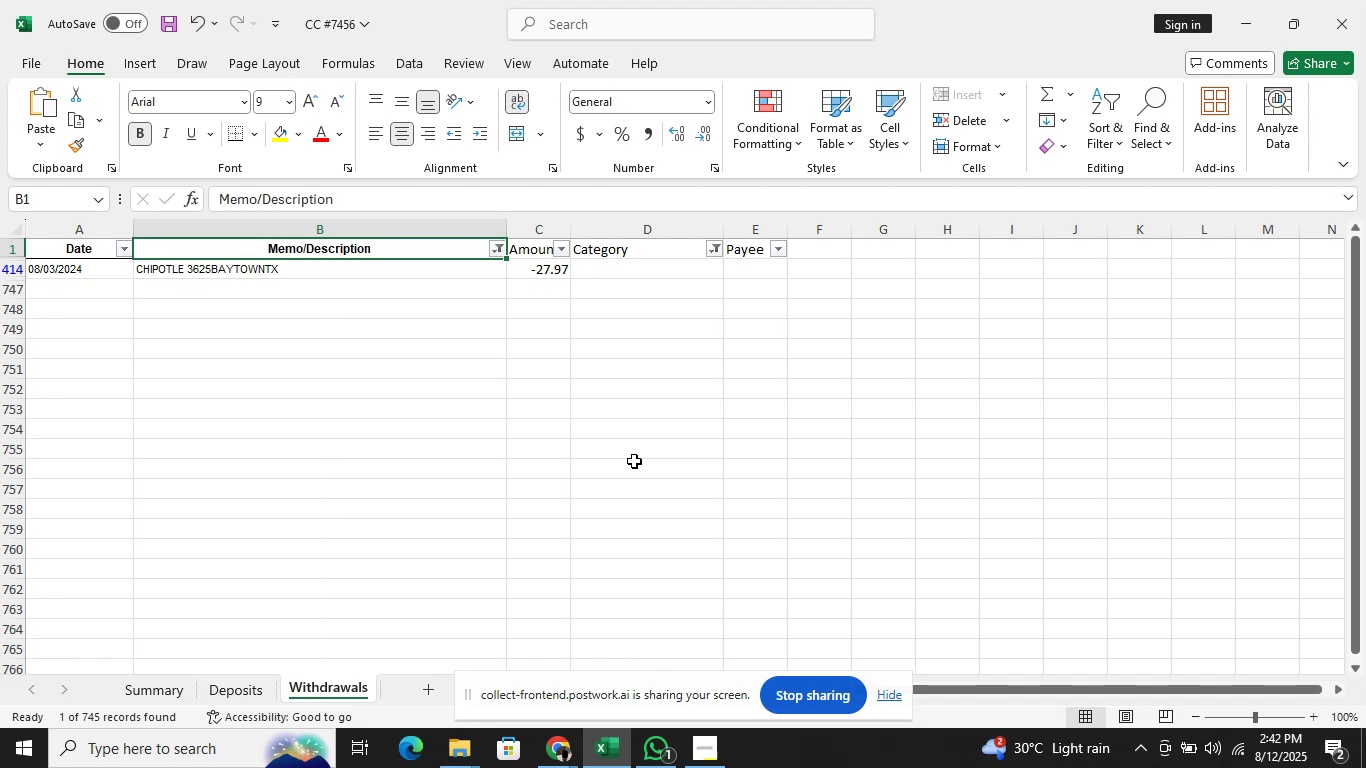 
wait(5.54)
 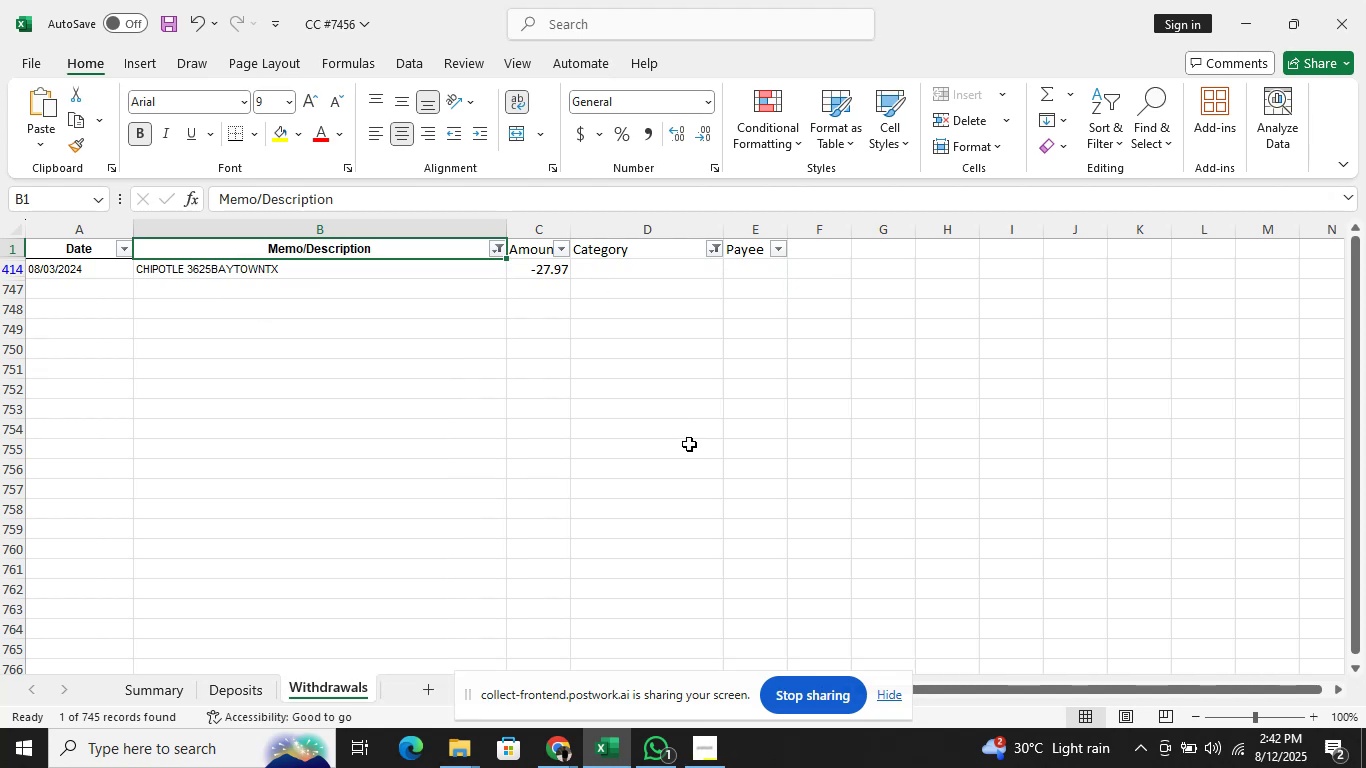 
key(ArrowDown)
 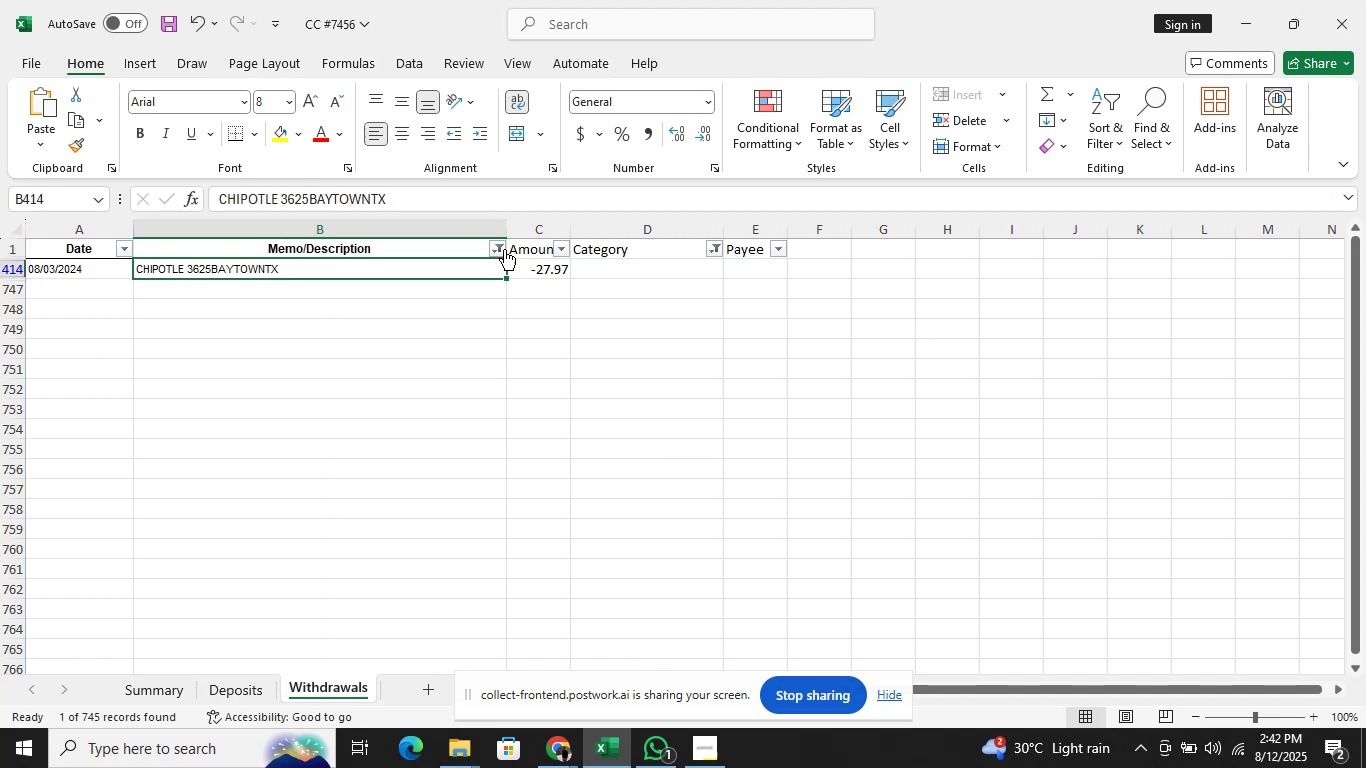 
double_click([525, 207])
 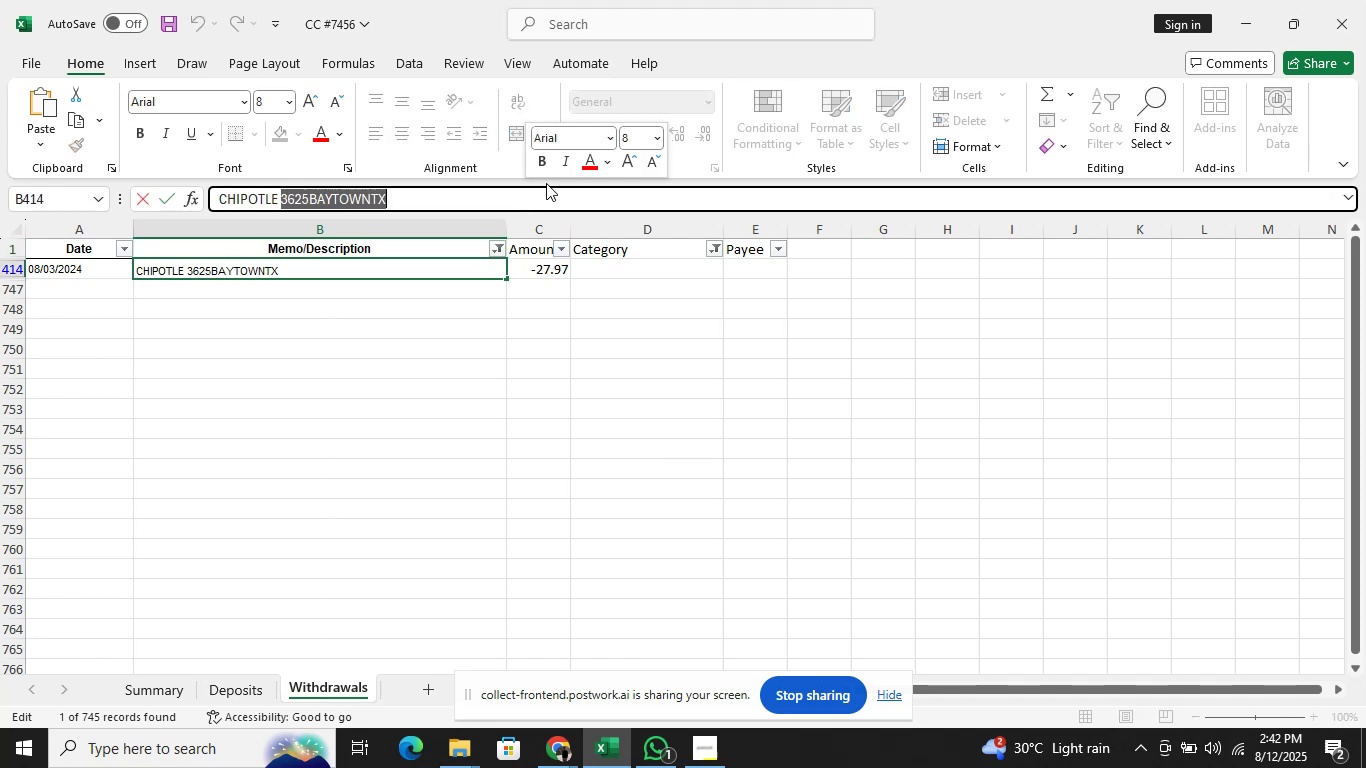 
hold_key(key=ShiftRight, duration=0.96)
 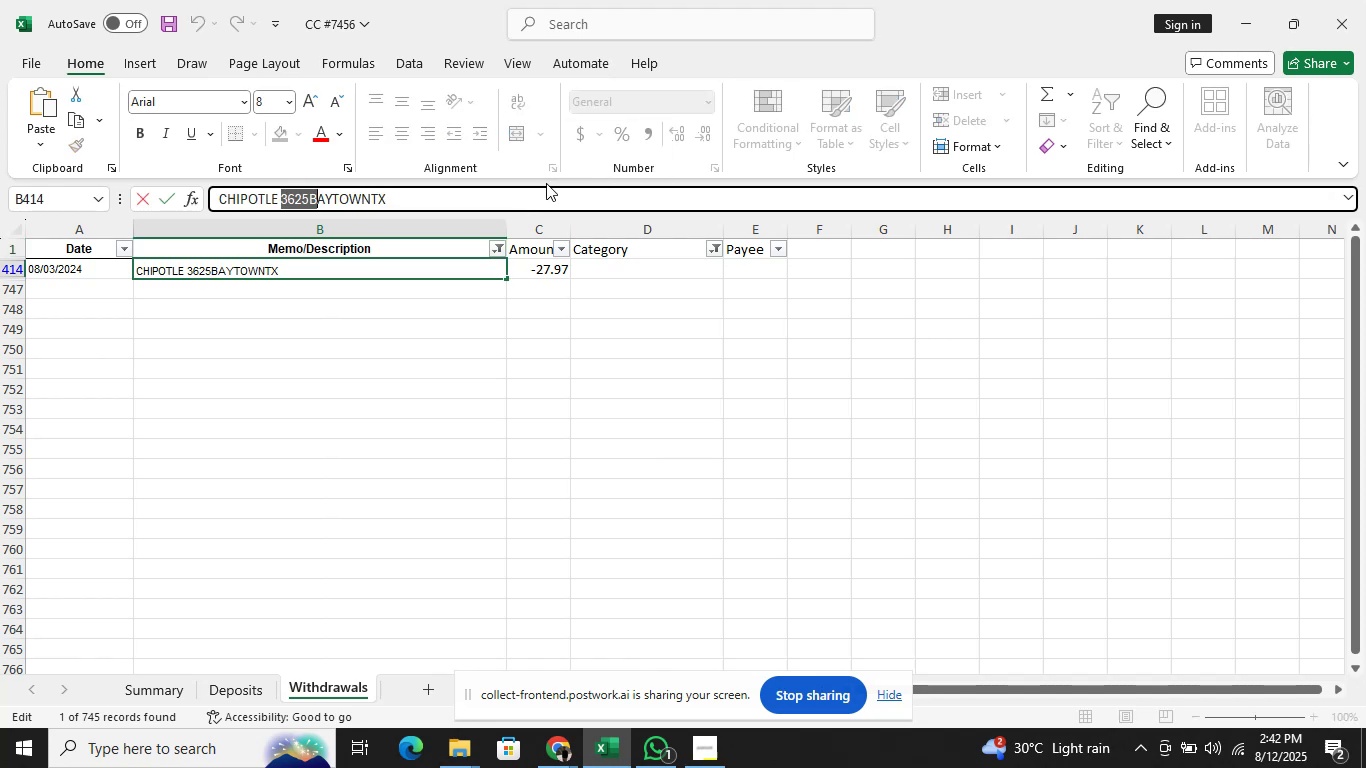 
hold_key(key=ArrowLeft, duration=0.73)
 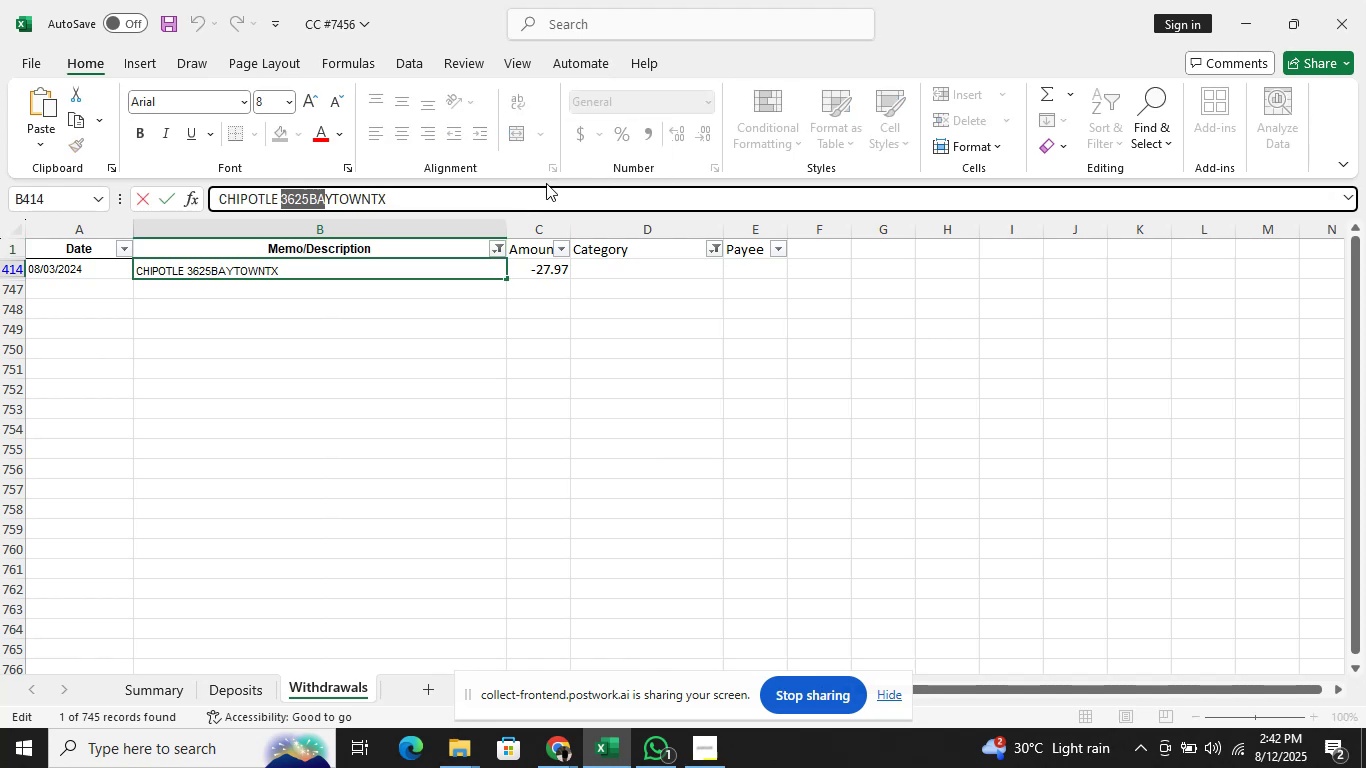 
key(Shift+ShiftRight)
 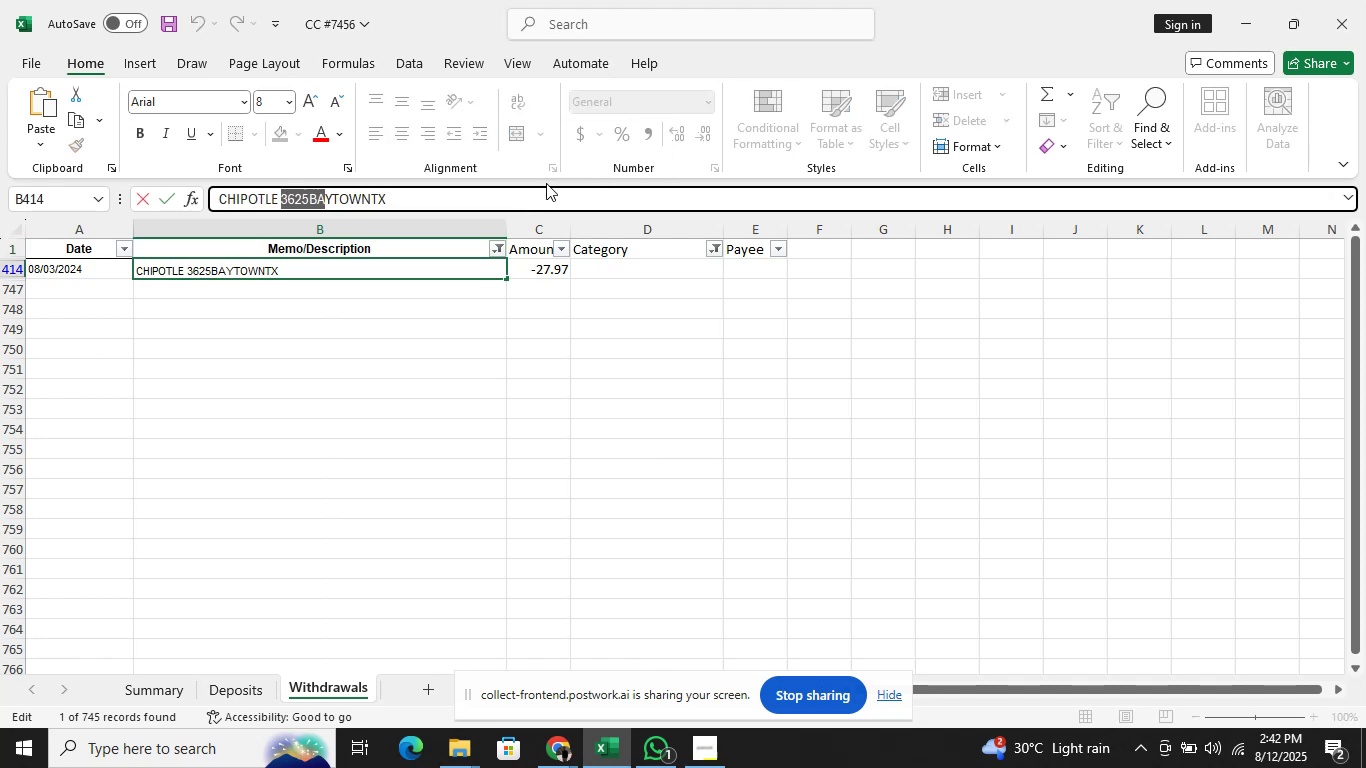 
key(Shift+ArrowLeft)
 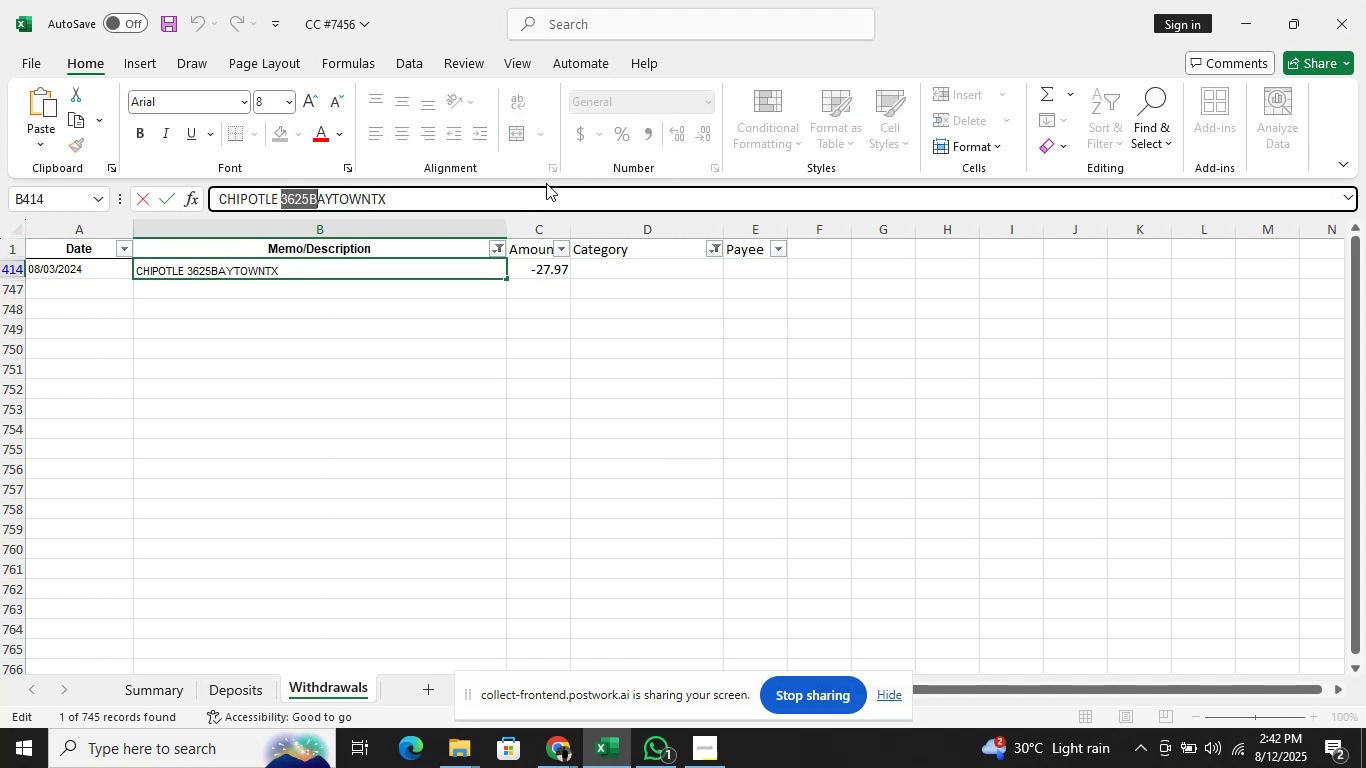 
key(ArrowRight)
 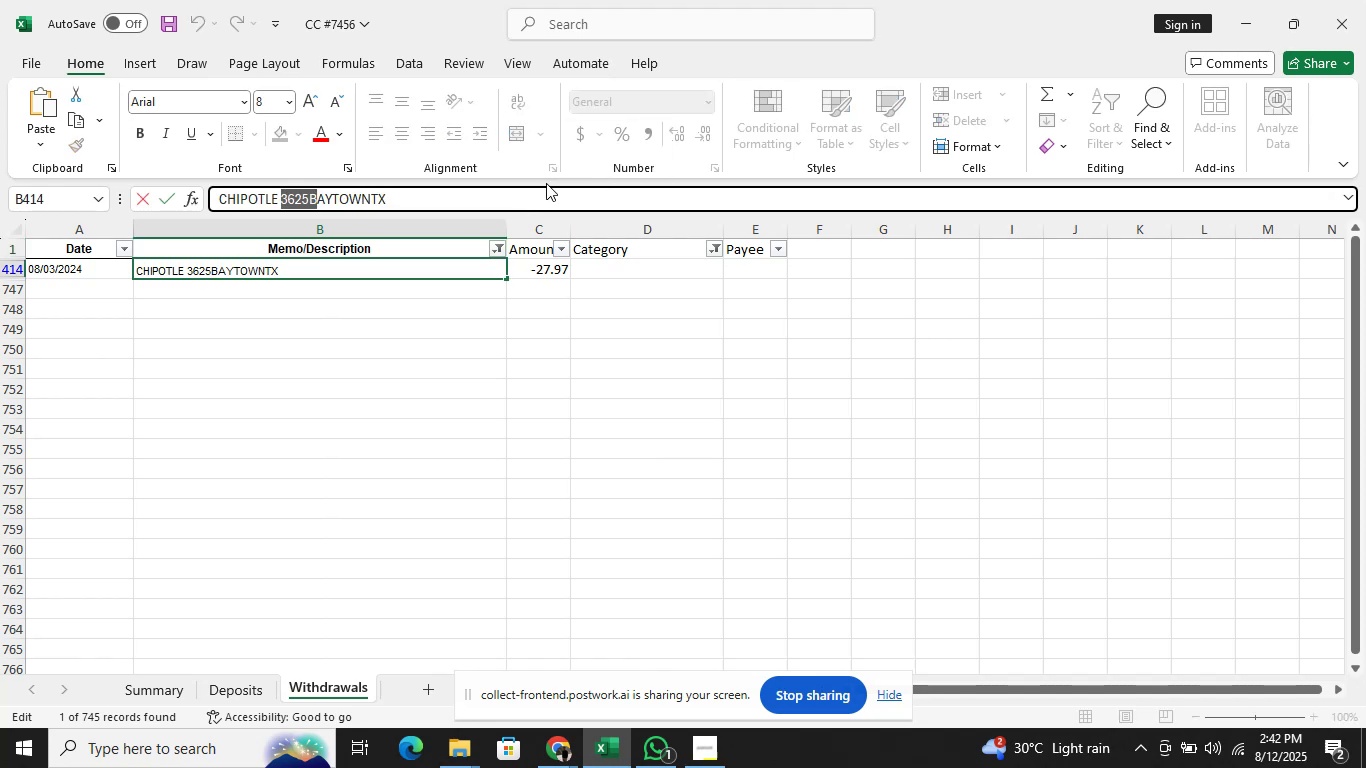 
key(ArrowRight)
 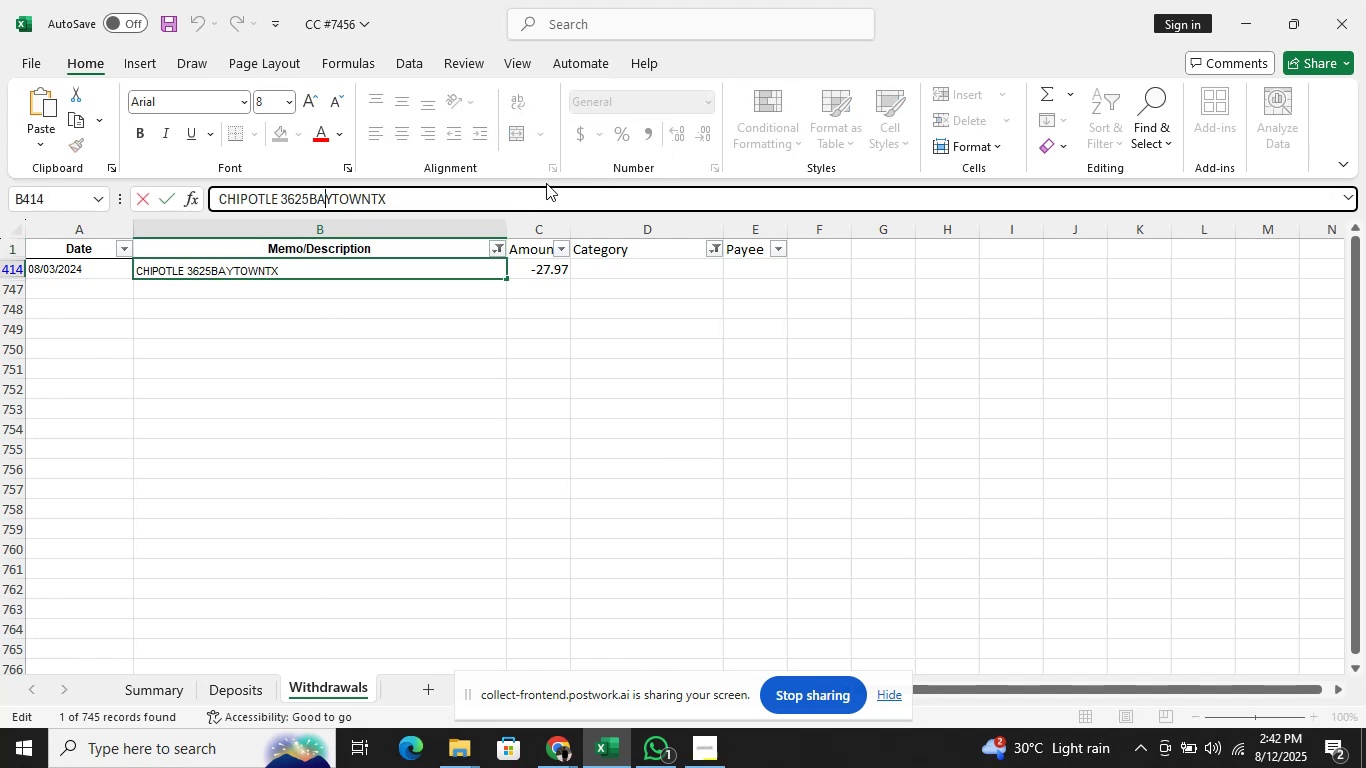 
key(ArrowRight)
 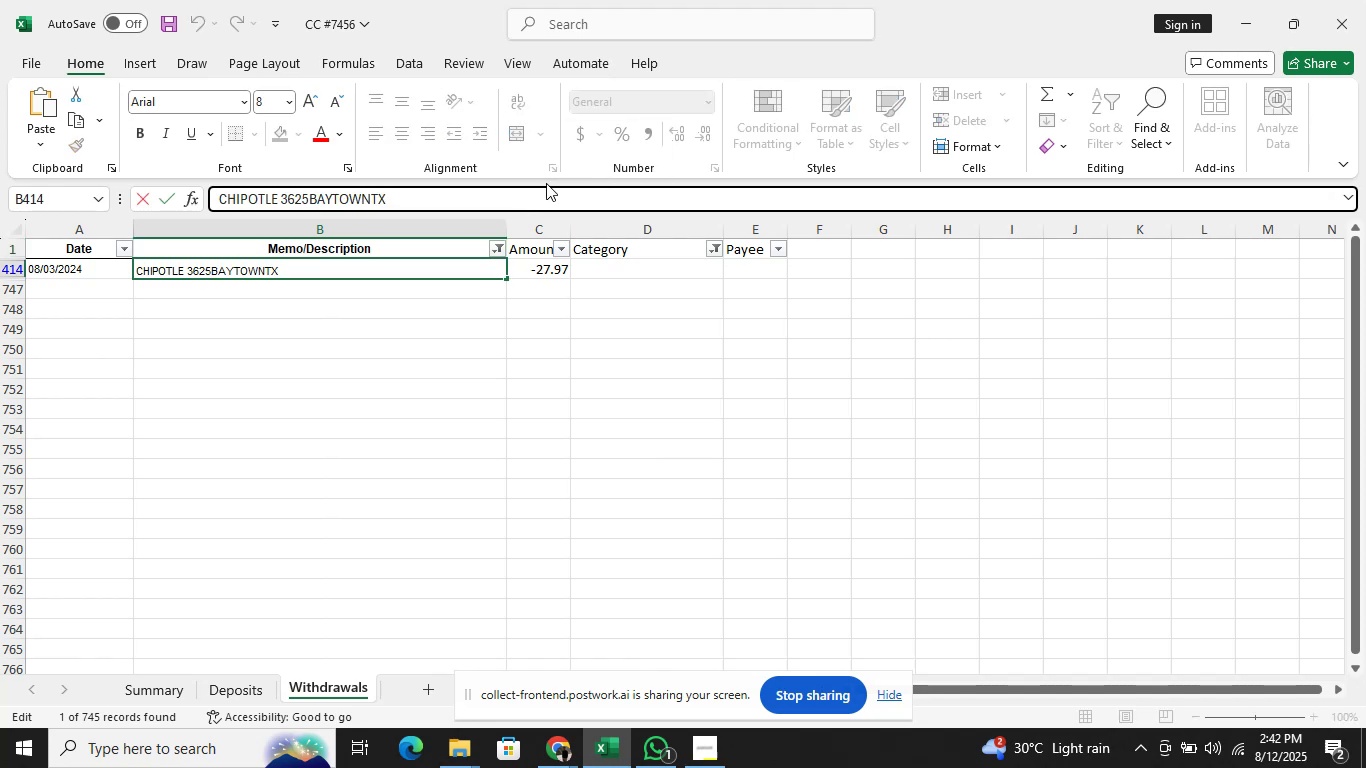 
key(ArrowRight)
 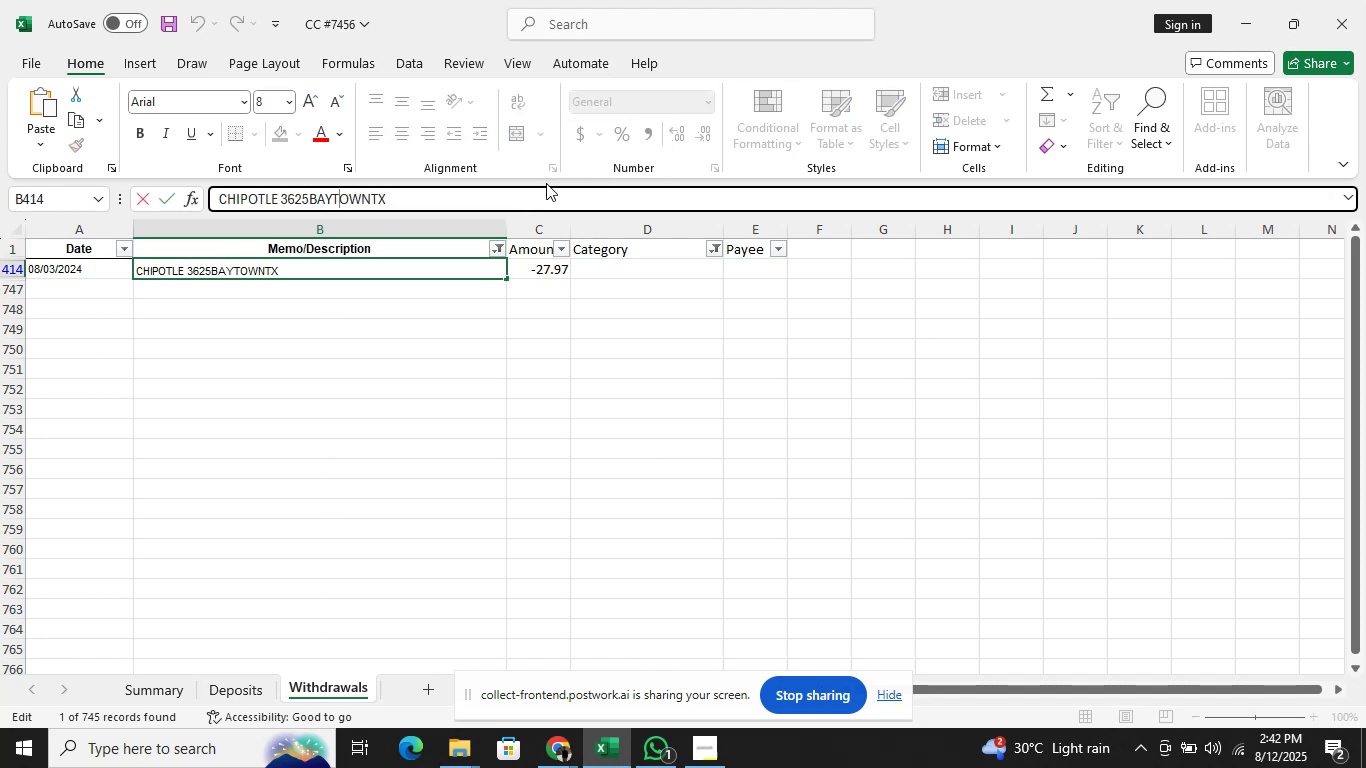 
key(ArrowRight)
 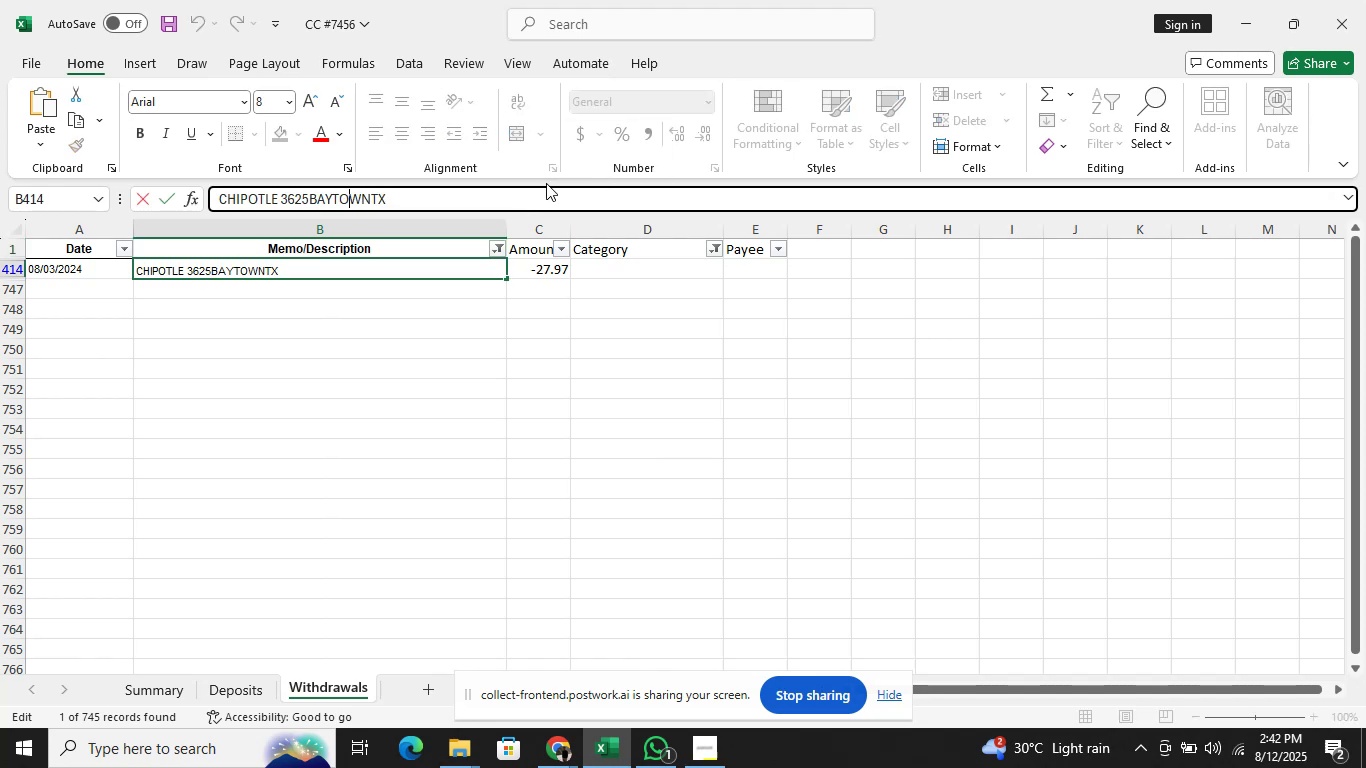 
hold_key(key=ArrowLeft, duration=0.84)
 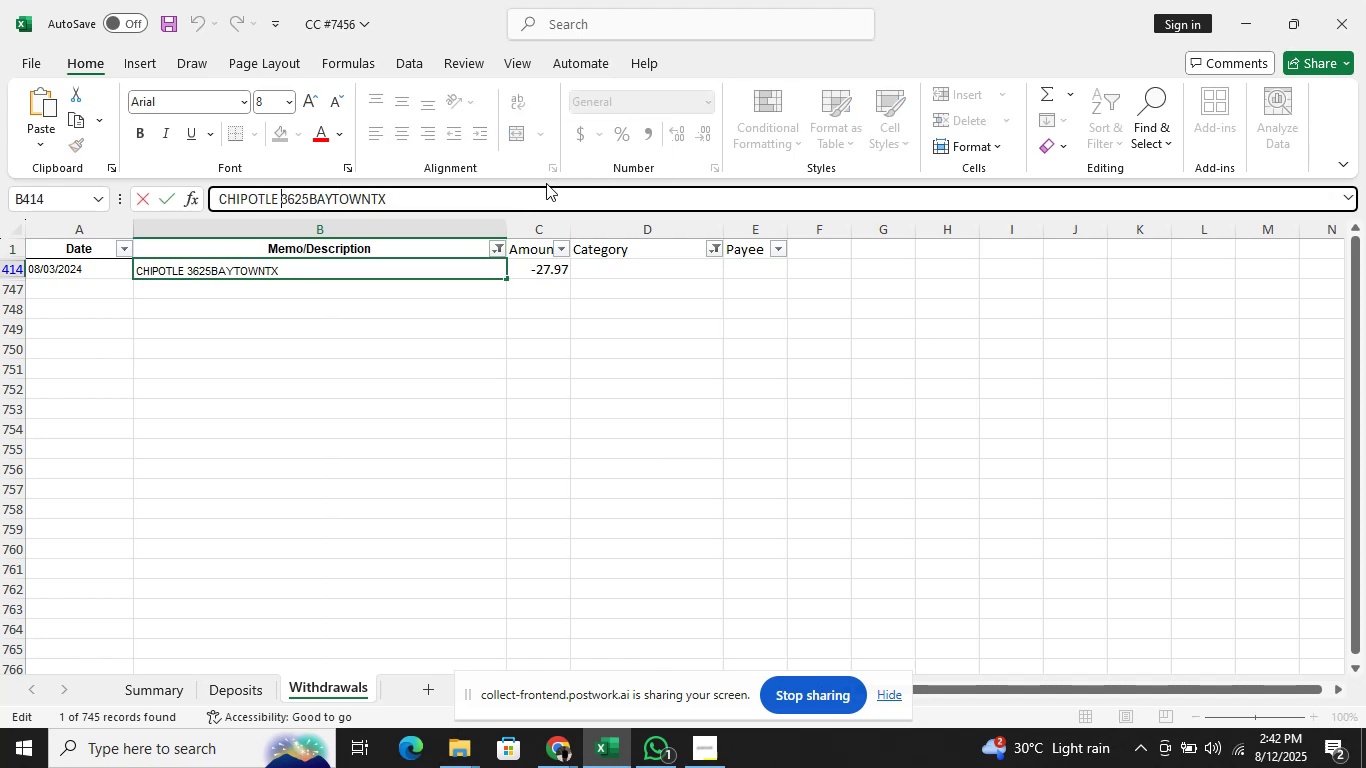 
key(ArrowLeft)
 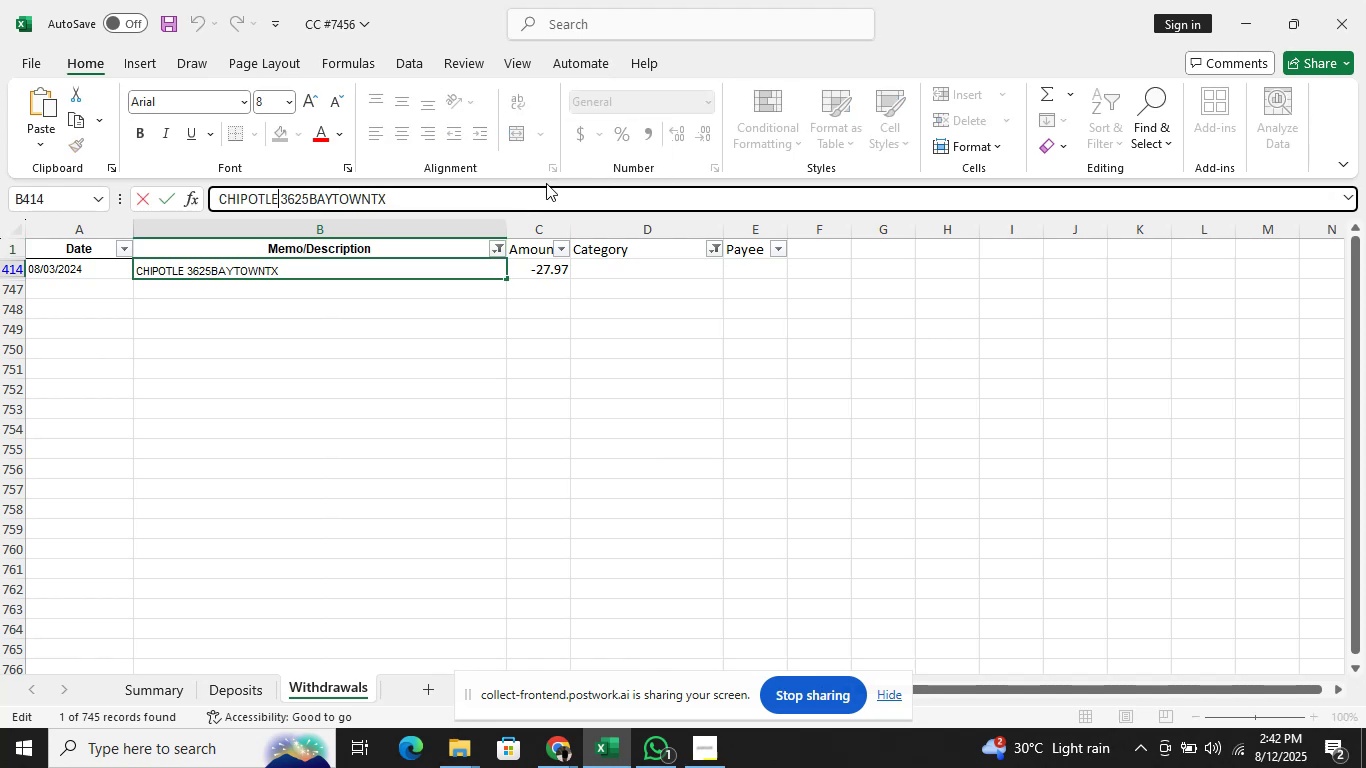 
hold_key(key=ShiftRight, duration=1.24)
 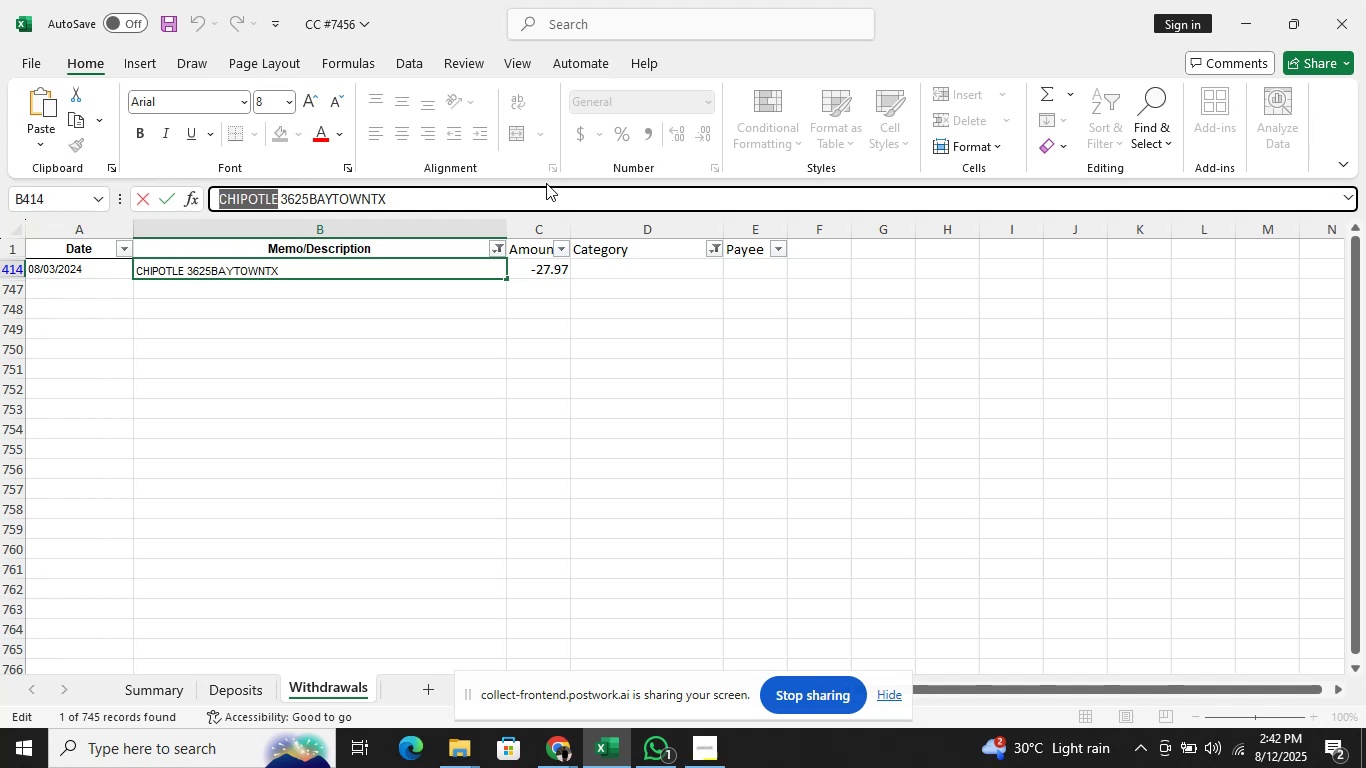 
hold_key(key=ArrowLeft, duration=0.88)
 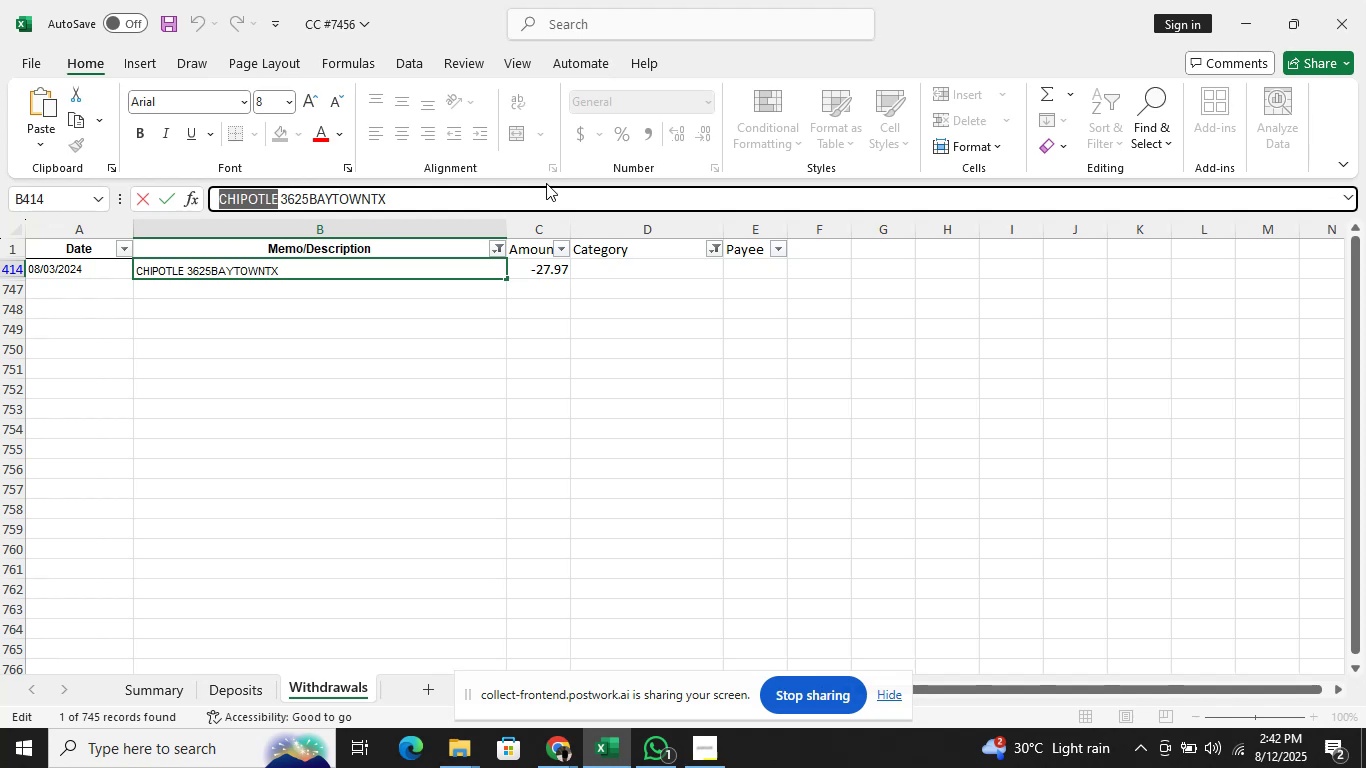 
key(Control+C)
 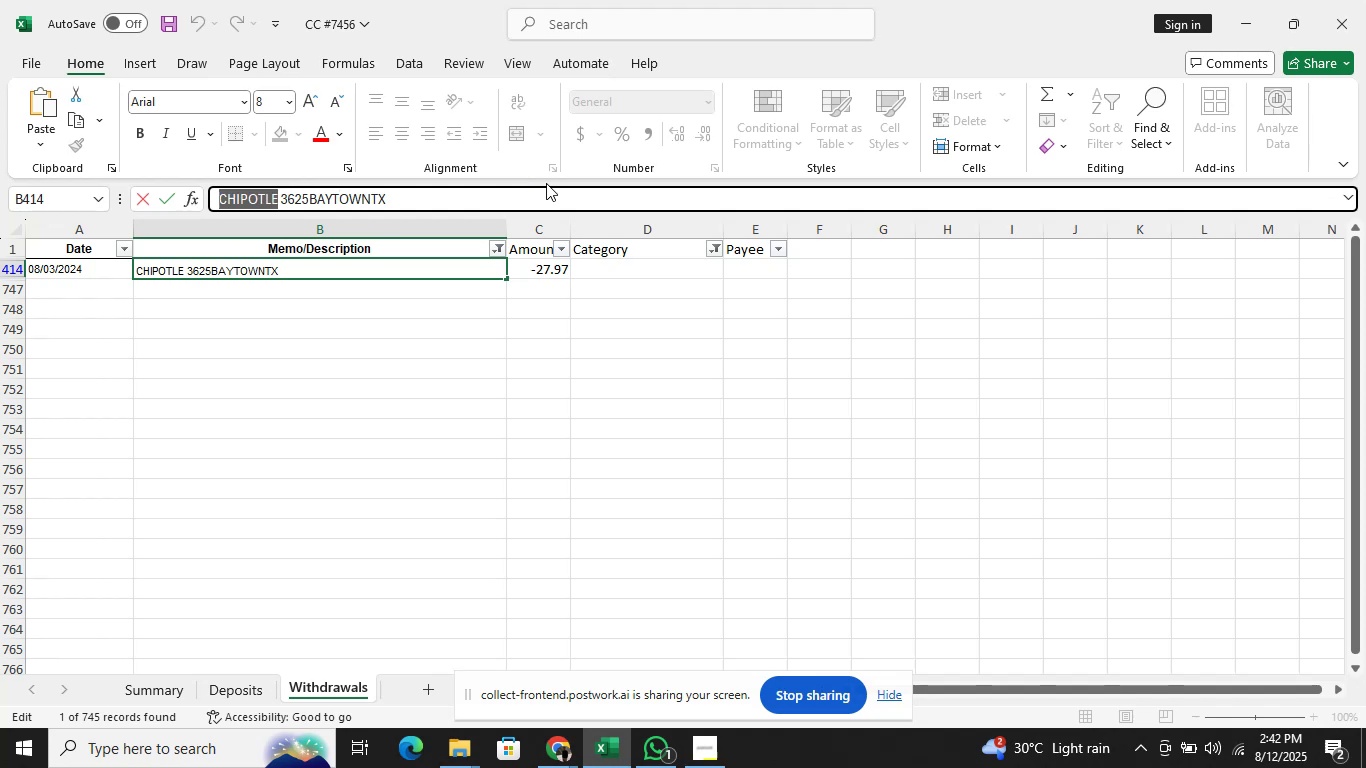 
key(Alt+Tab)
 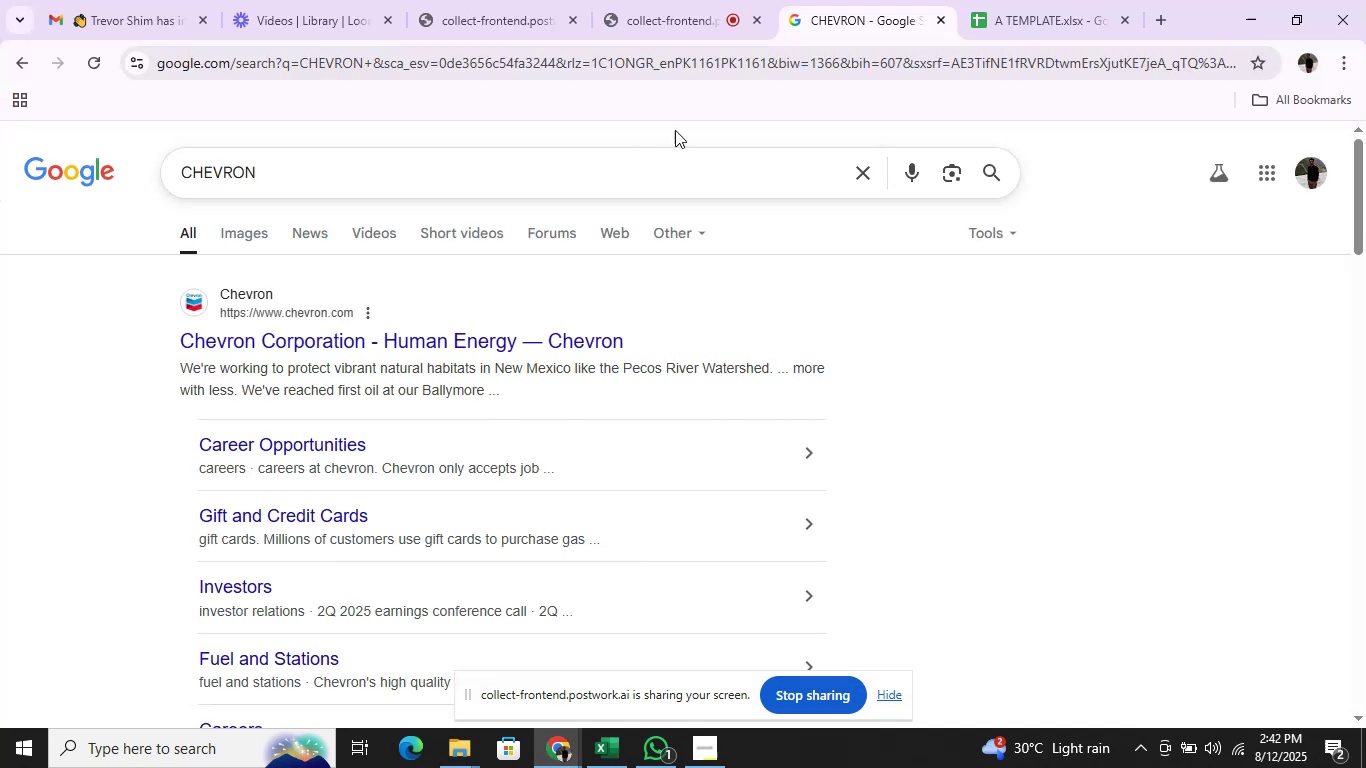 
left_click([636, 179])
 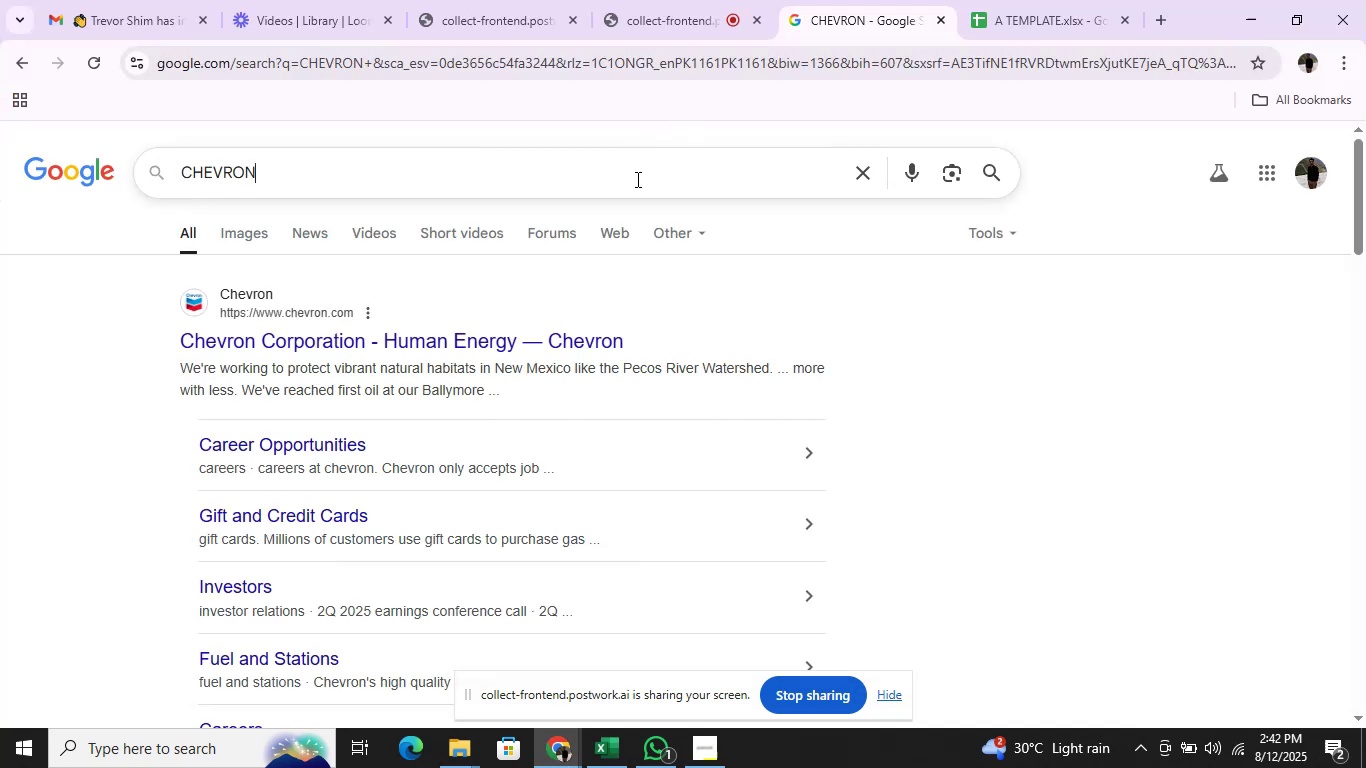 
hold_key(key=Backspace, duration=0.85)
 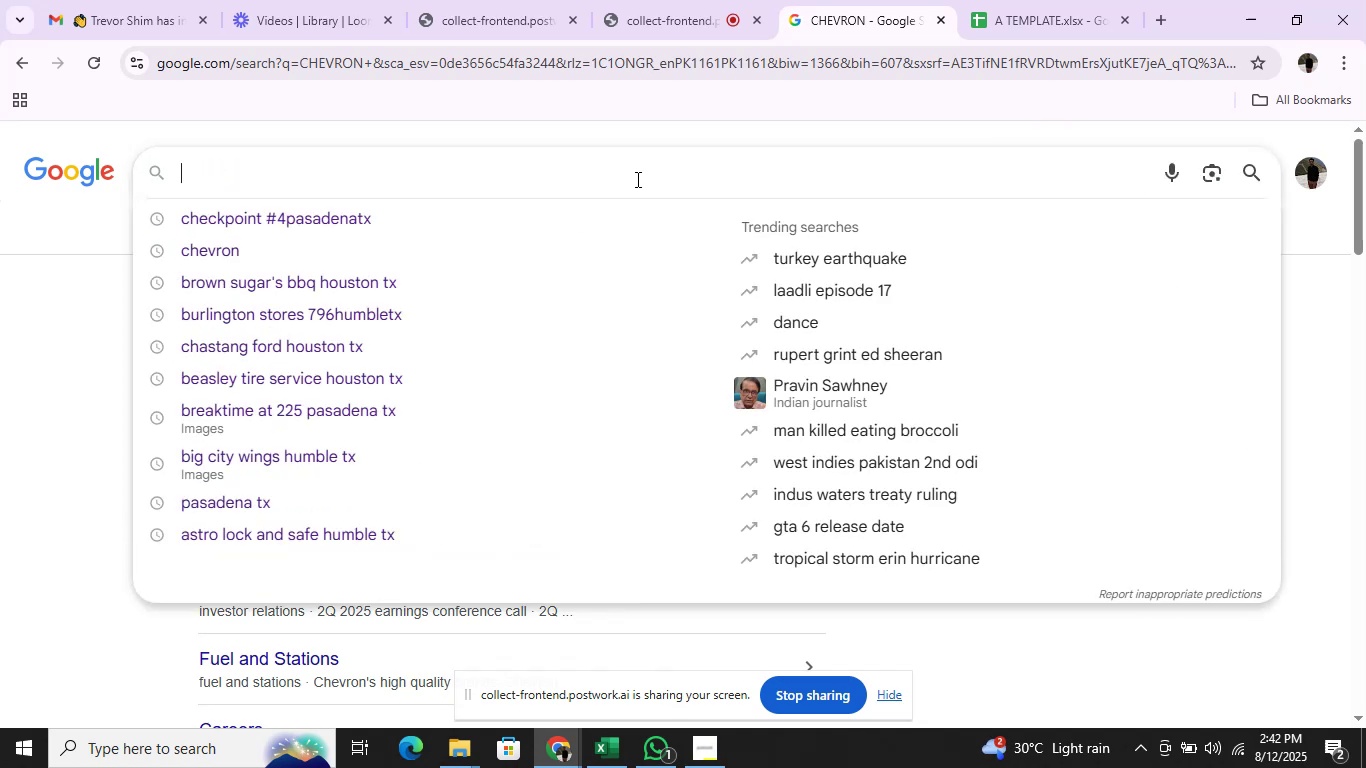 
key(Control+V)
 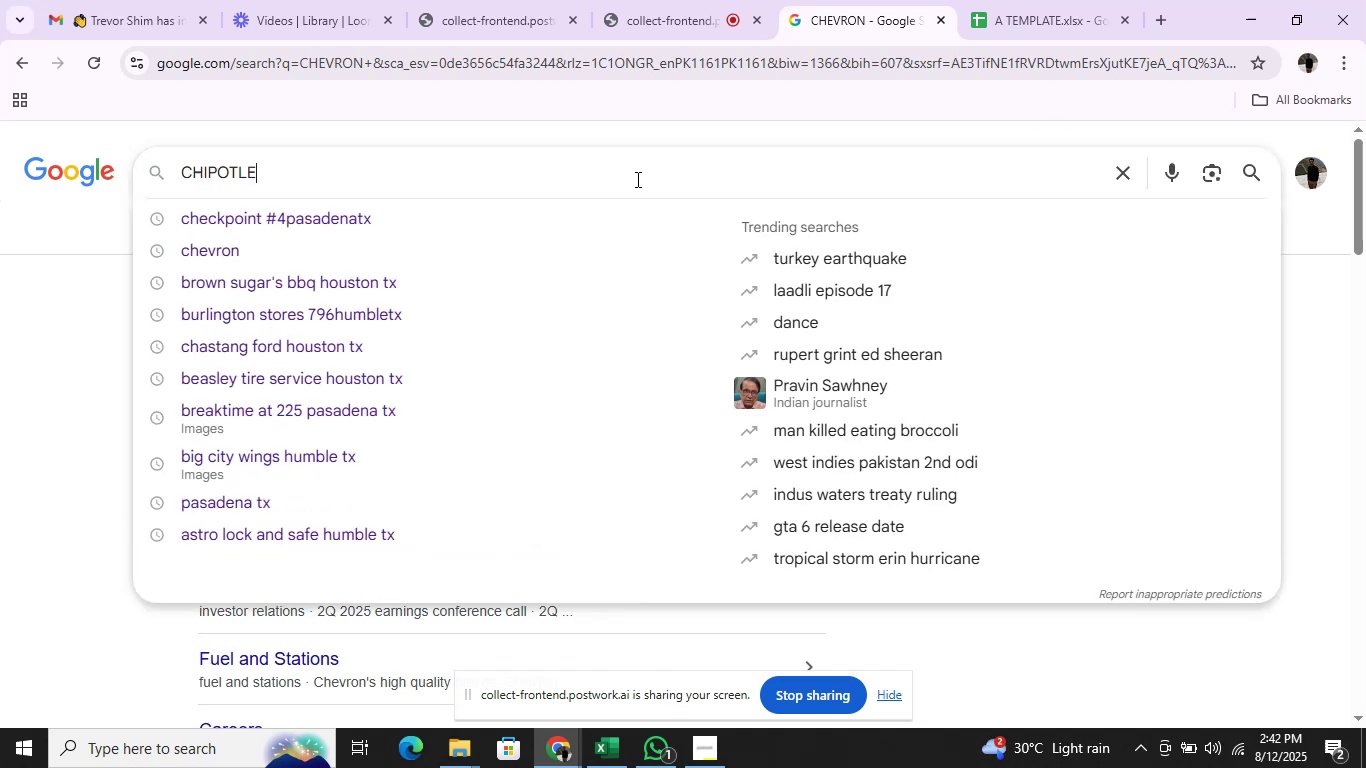 
key(Enter)
 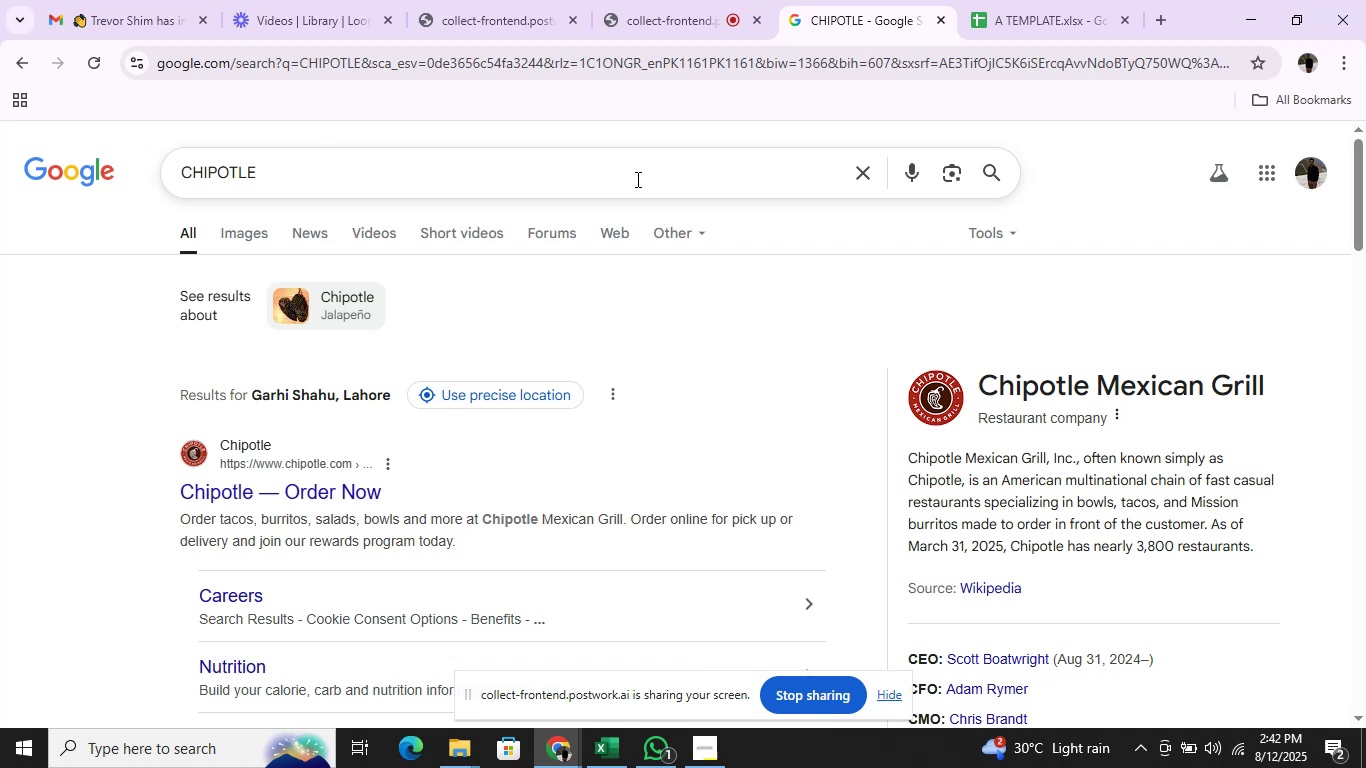 
wait(20.5)
 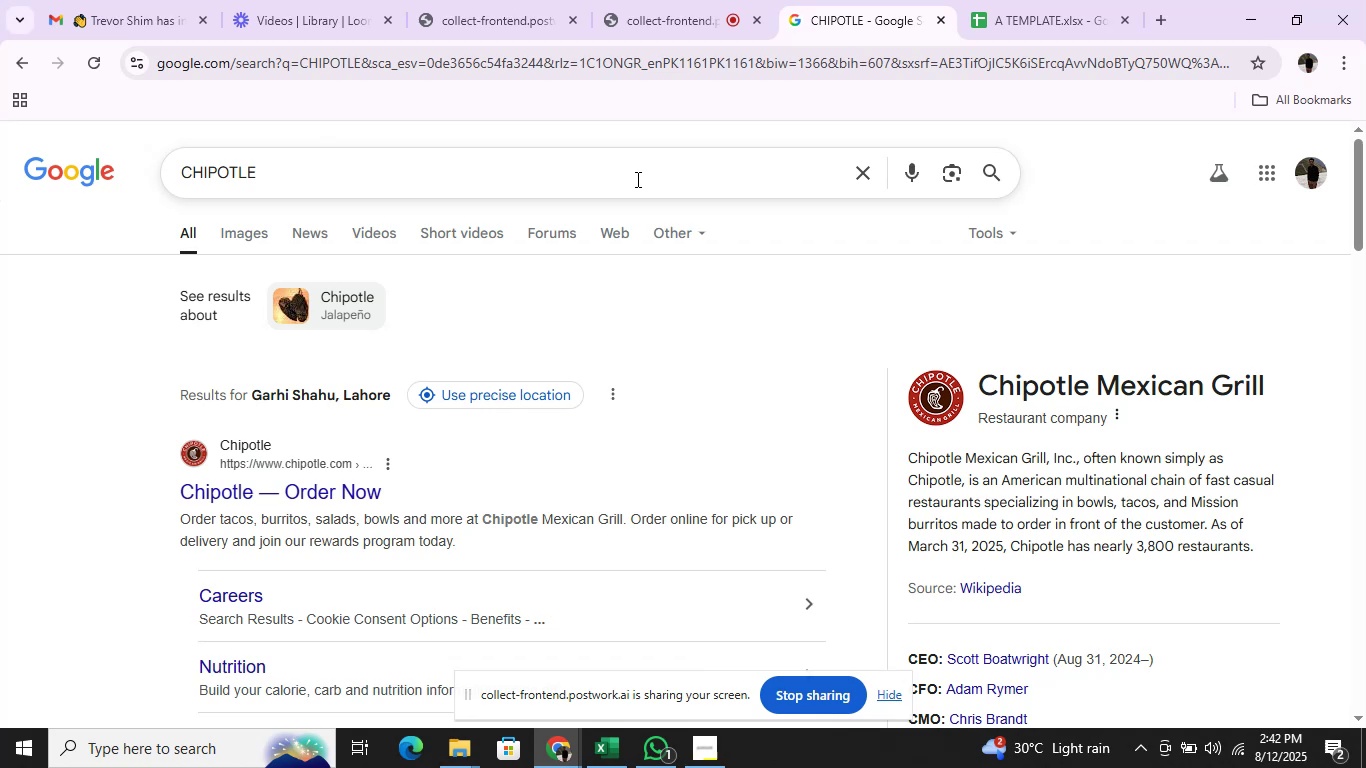 
key(Alt+AltLeft)
 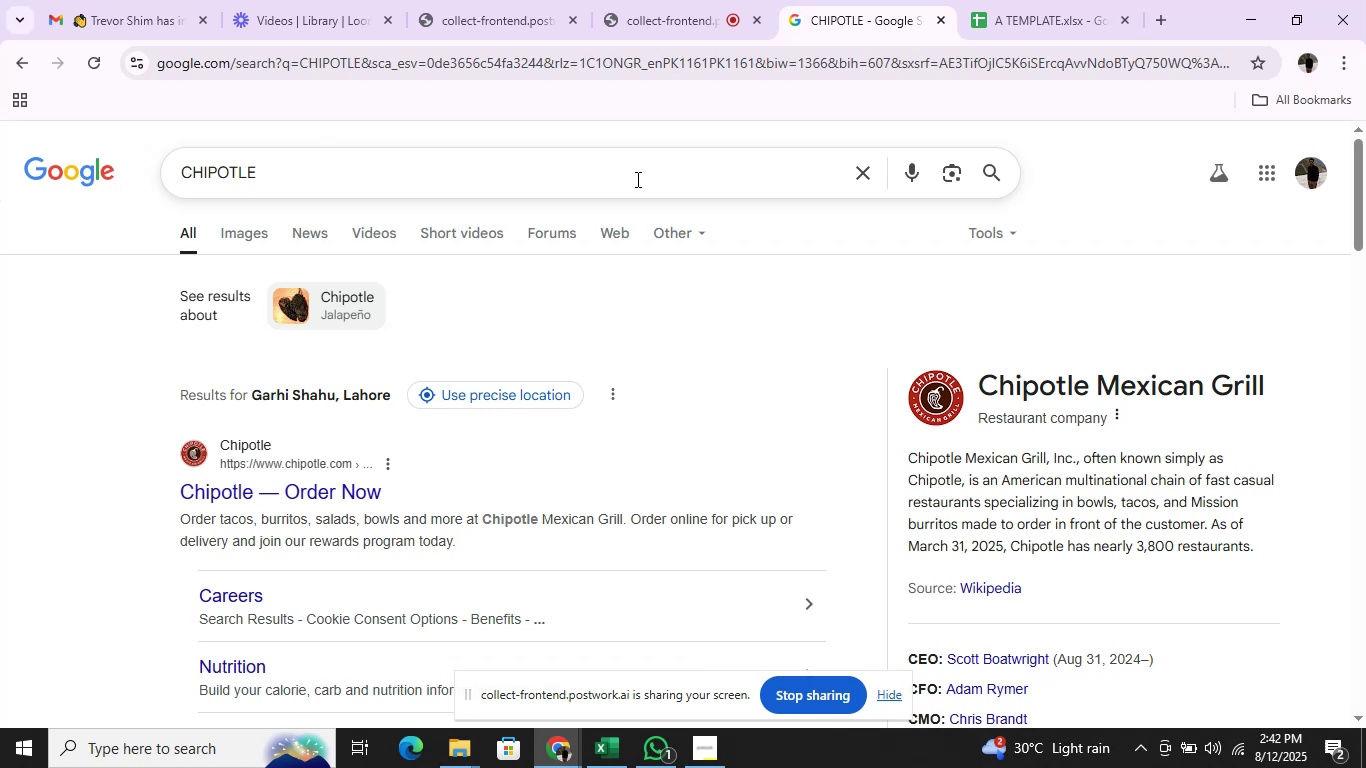 
key(Alt+Tab)
 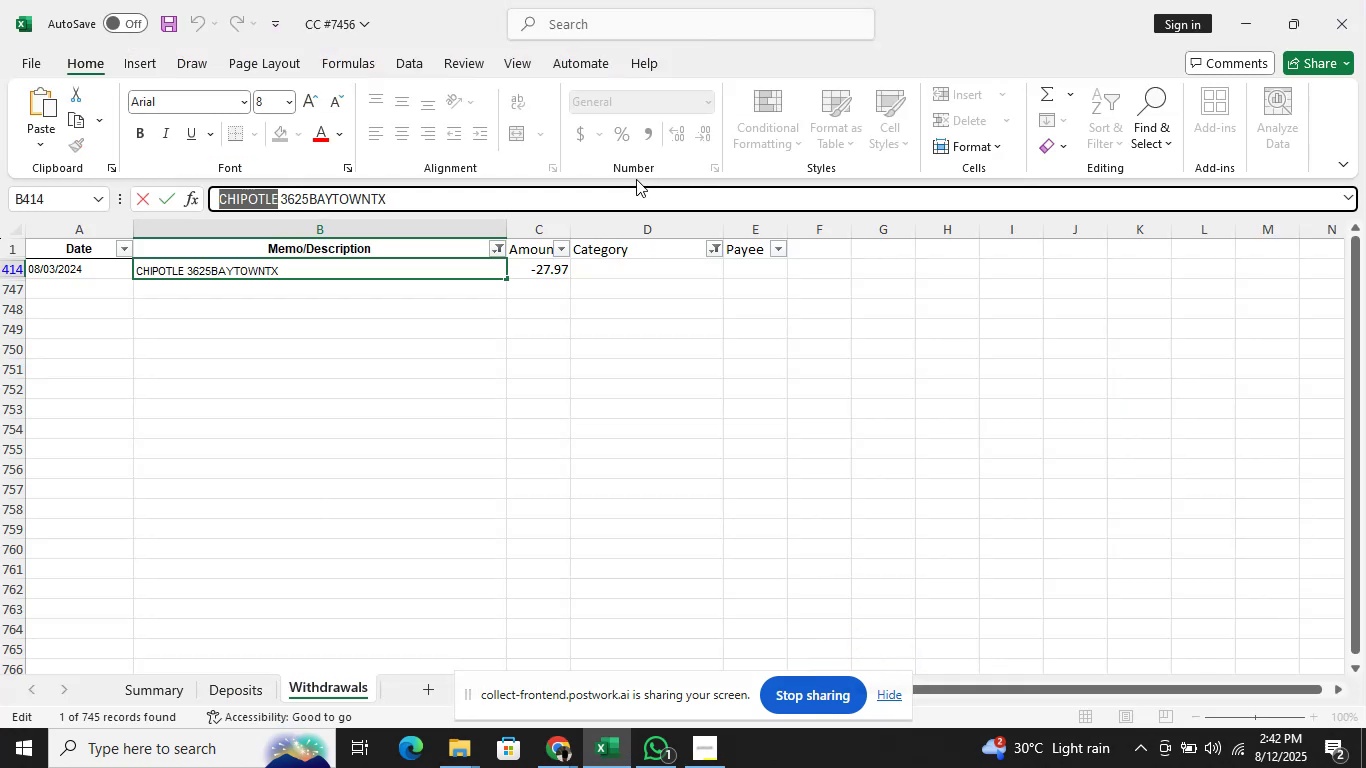 
key(ArrowRight)
 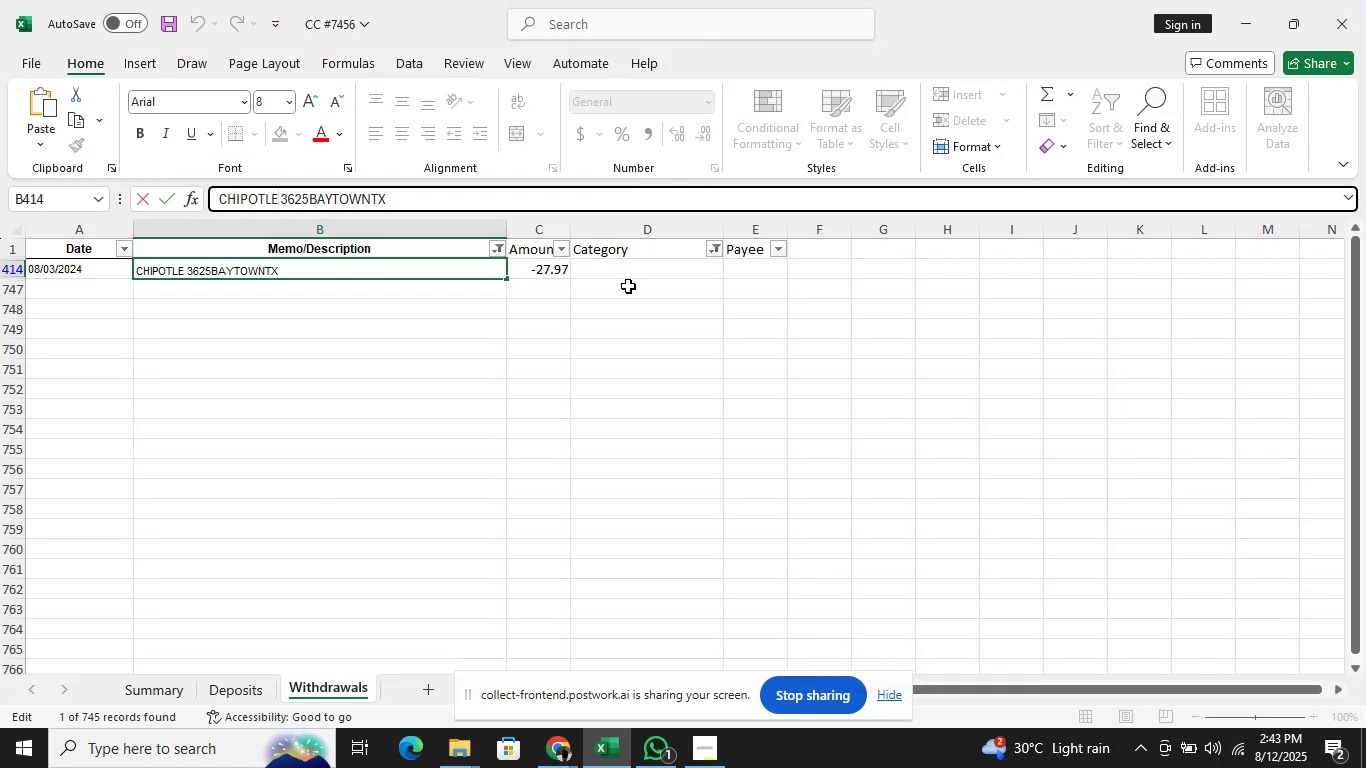 
left_click([640, 282])
 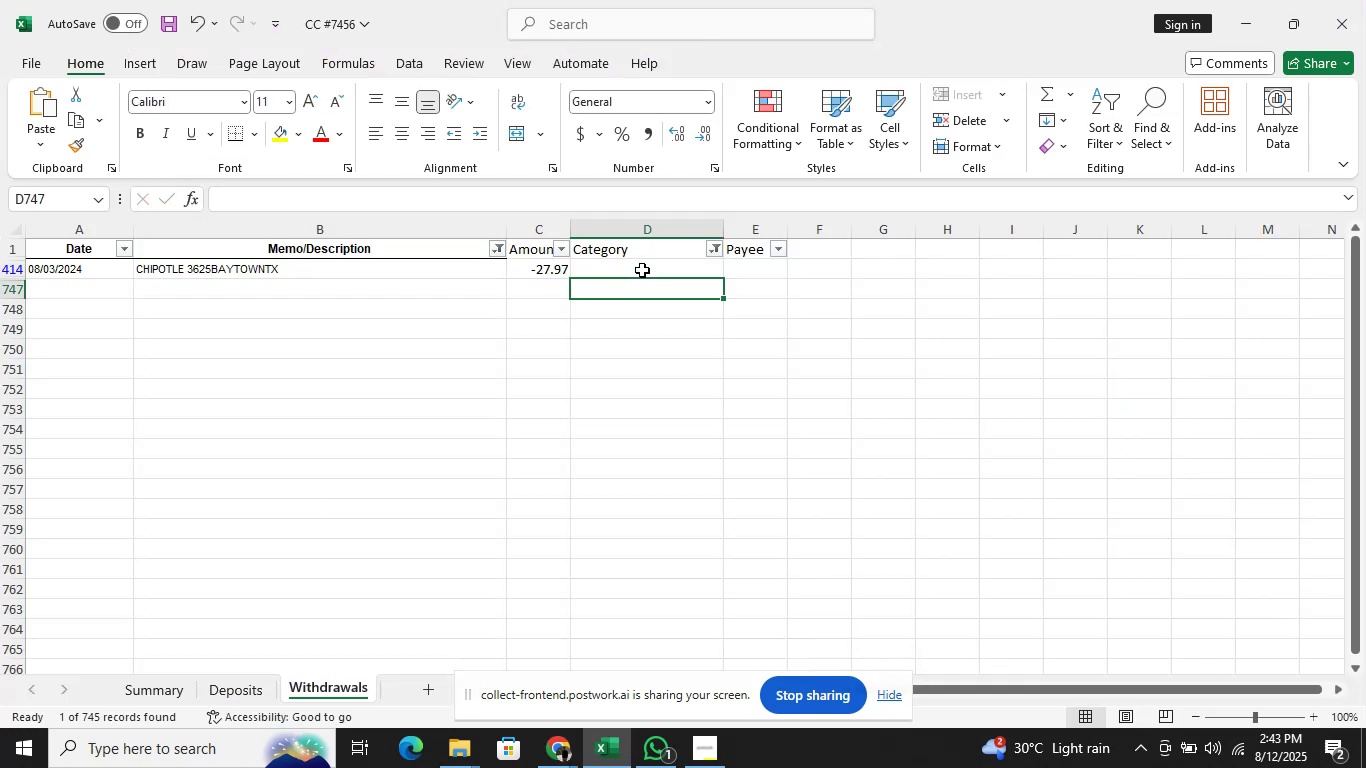 
left_click([642, 266])
 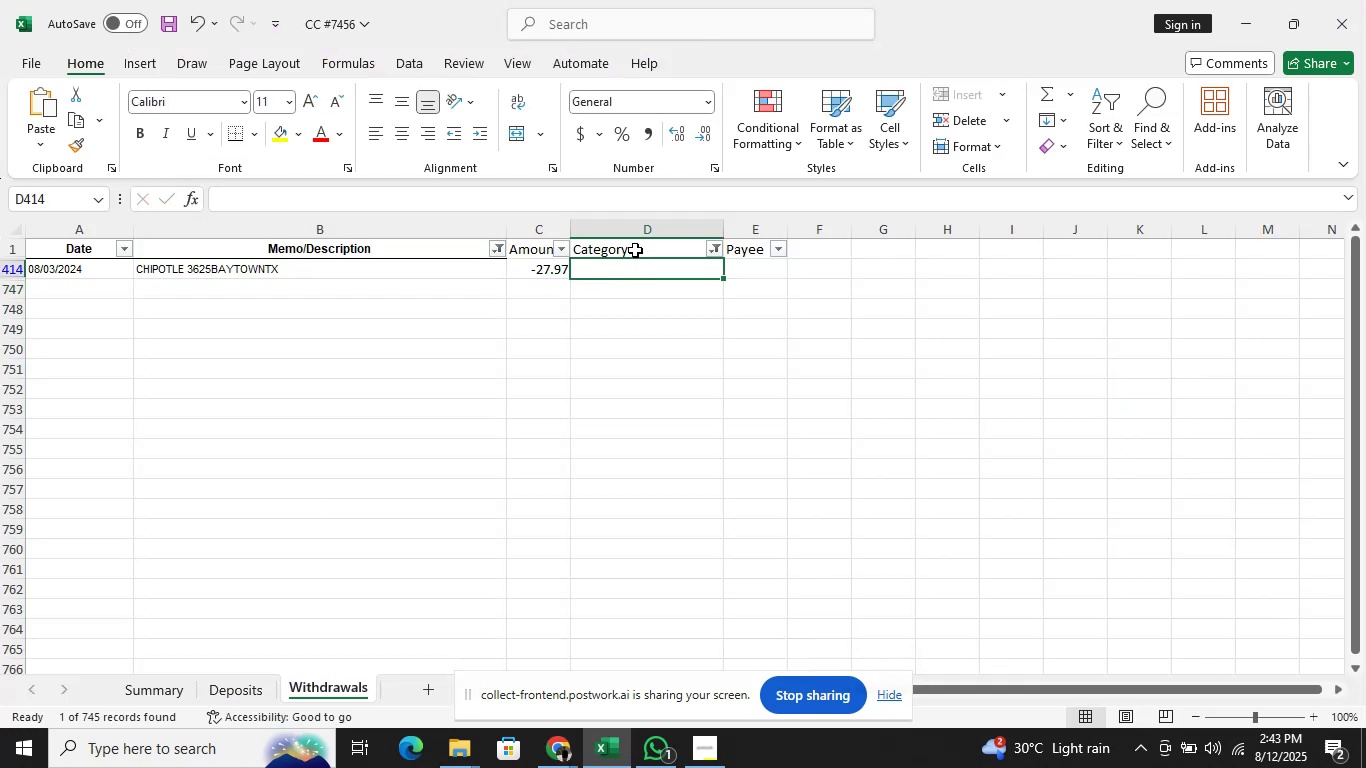 
type(me\)
key(Backspace)
 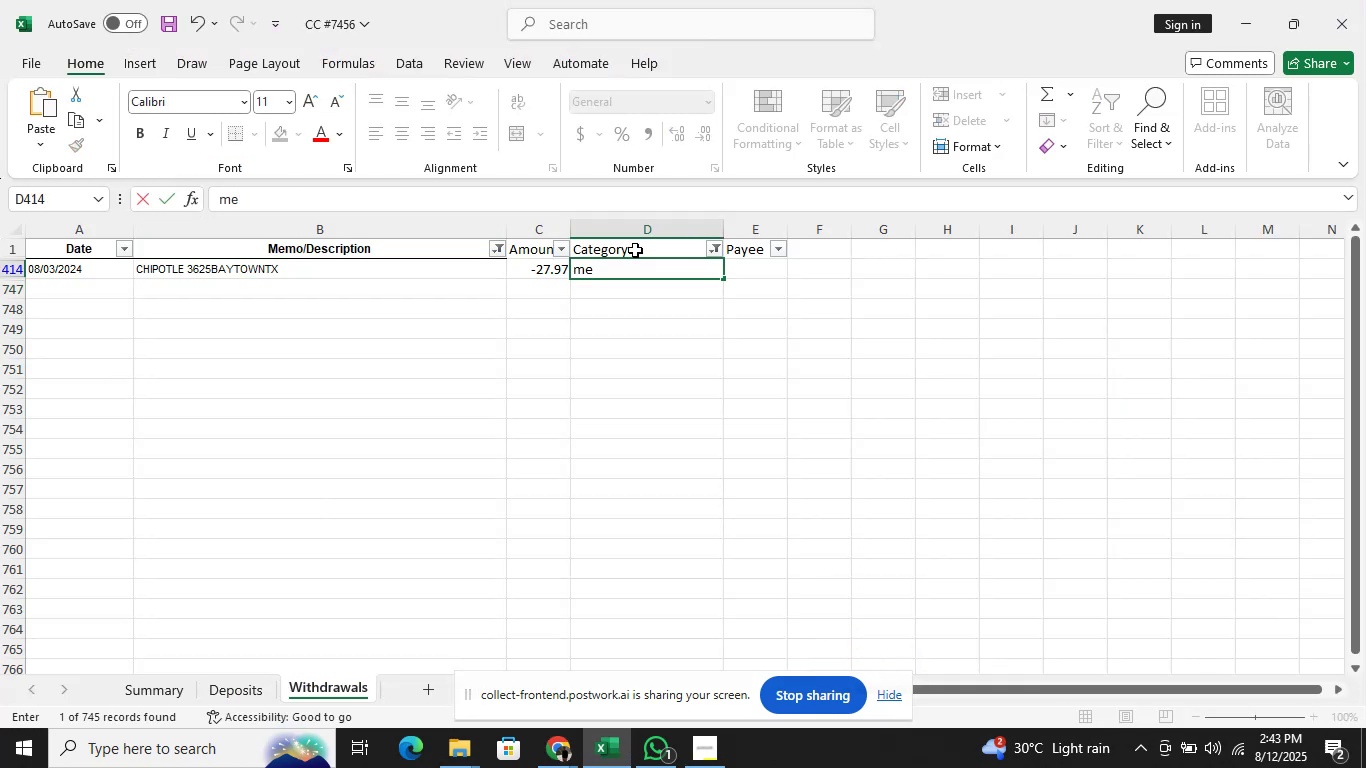 
key(Enter)
 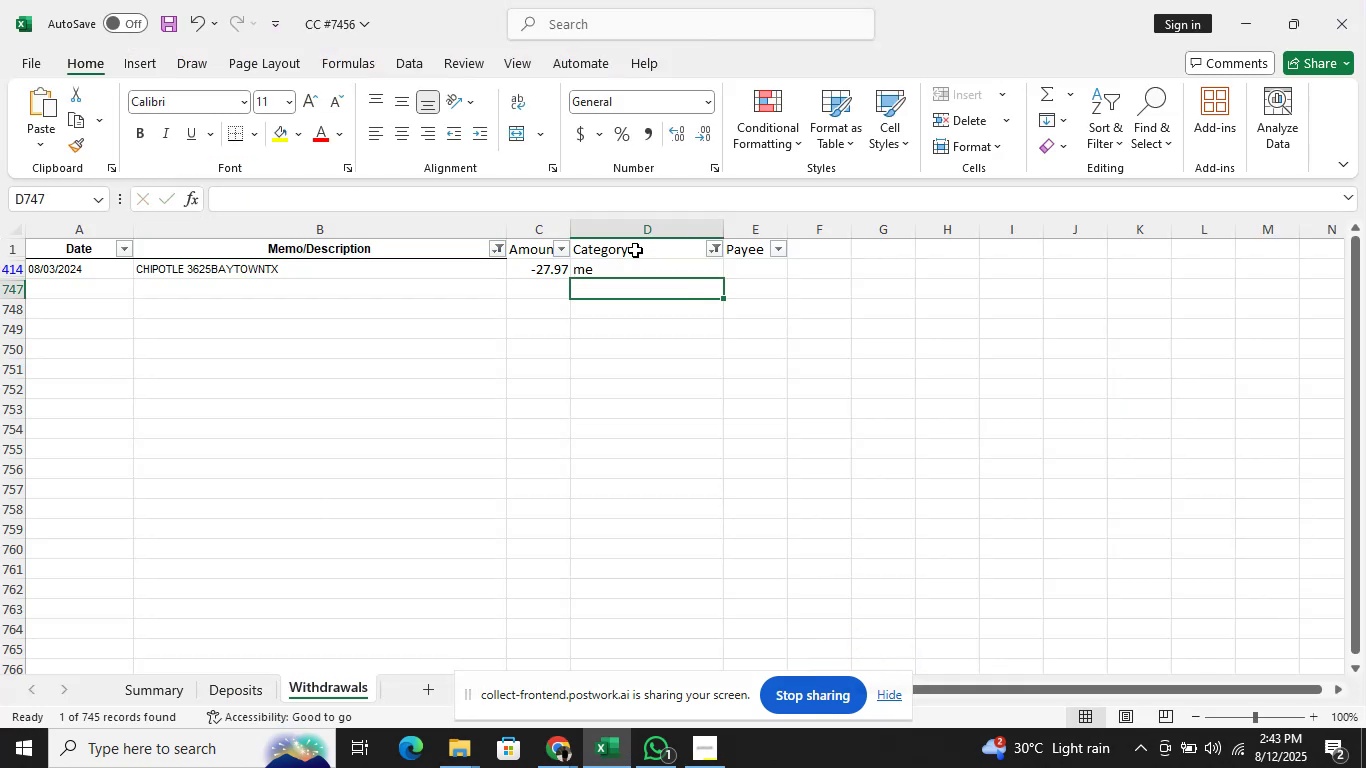 
key(ArrowUp)
 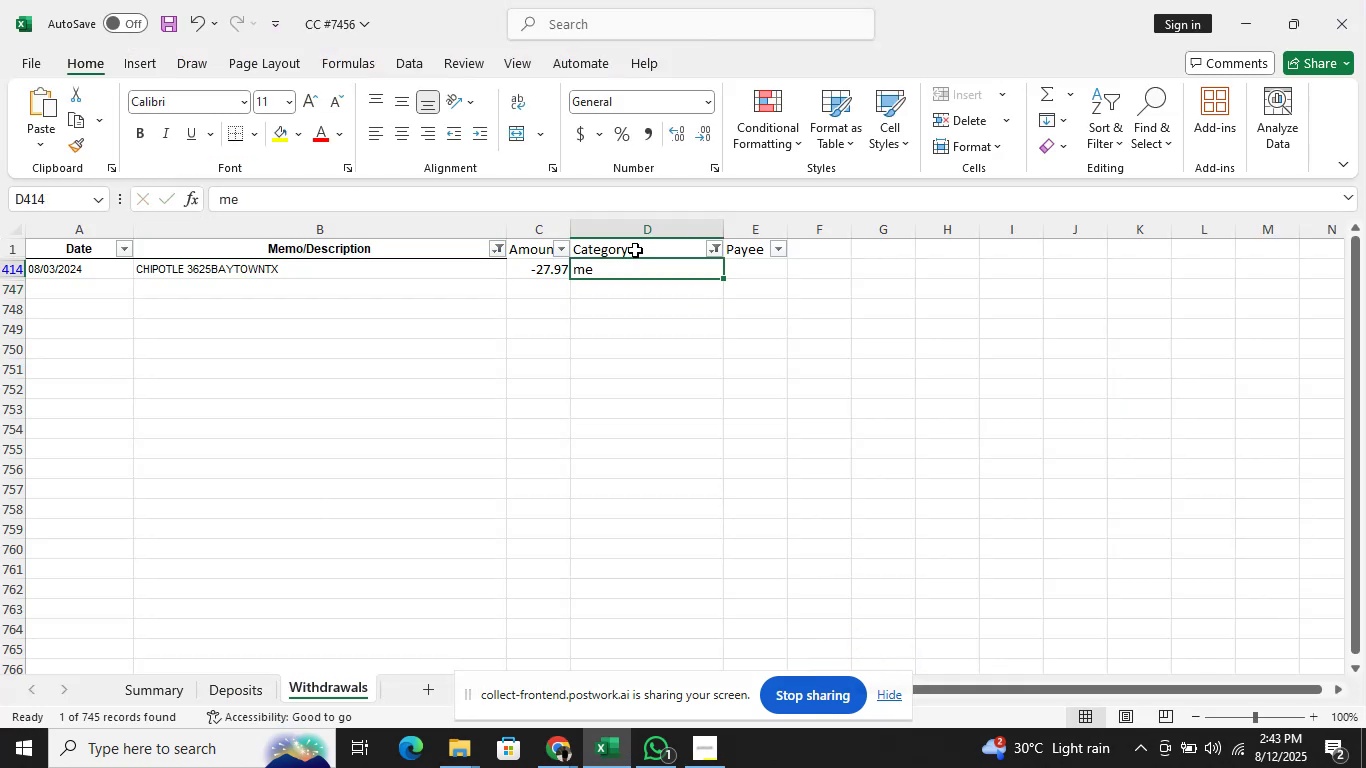 
type(mea)
 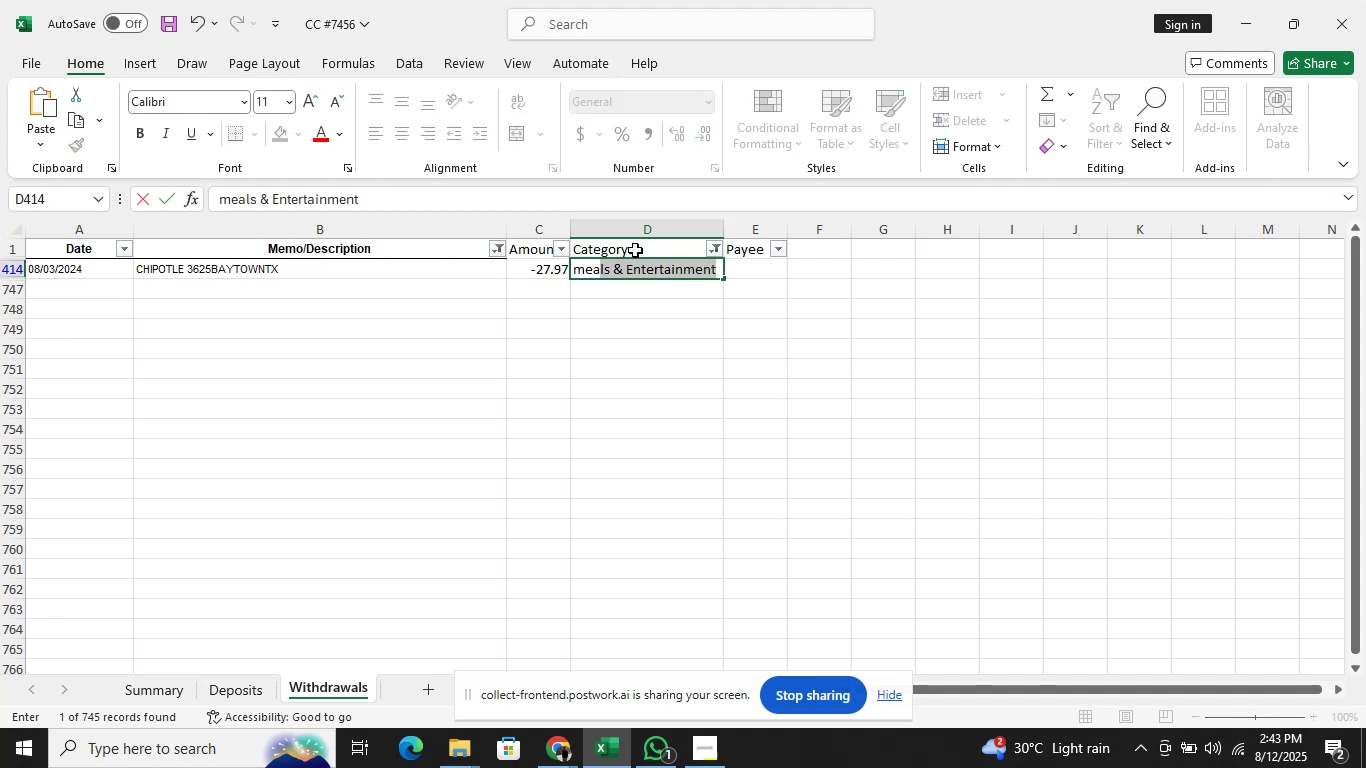 
key(Enter)
 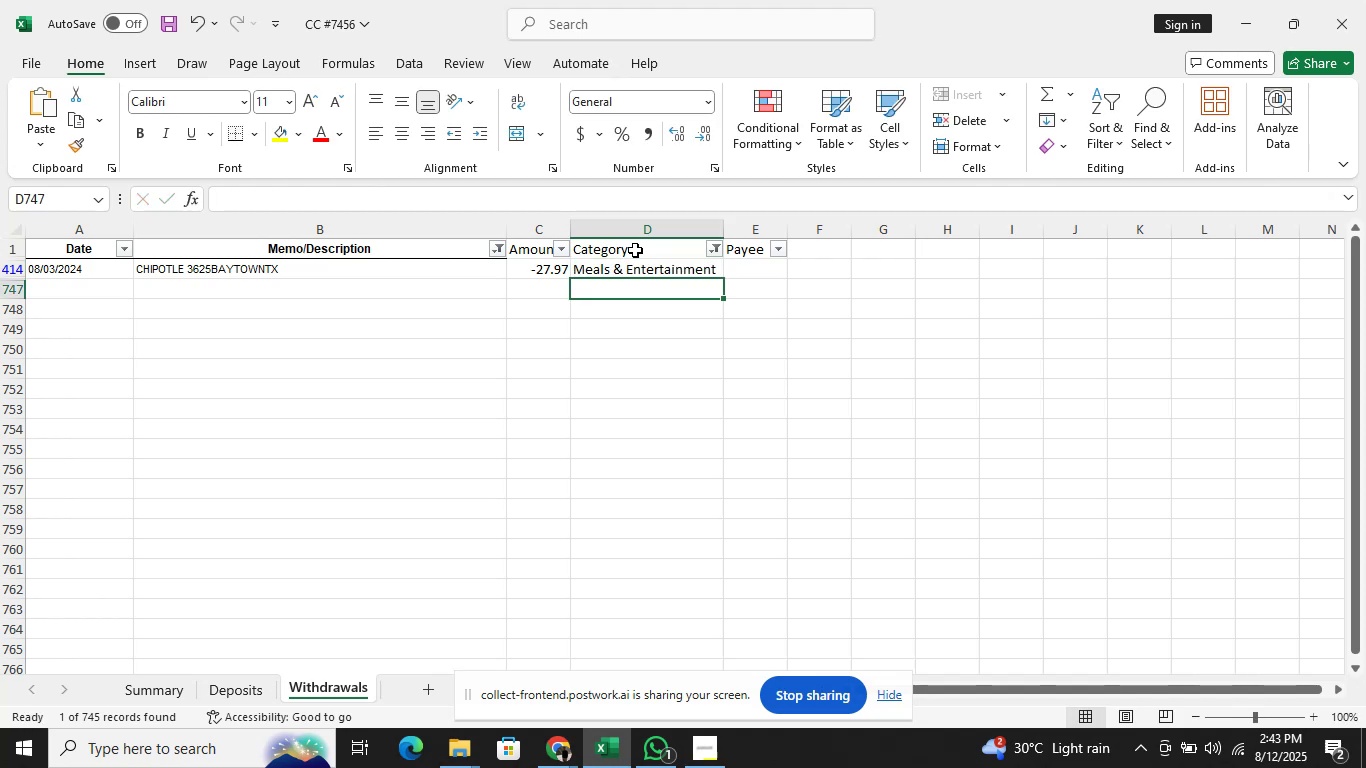 
key(ArrowUp)
 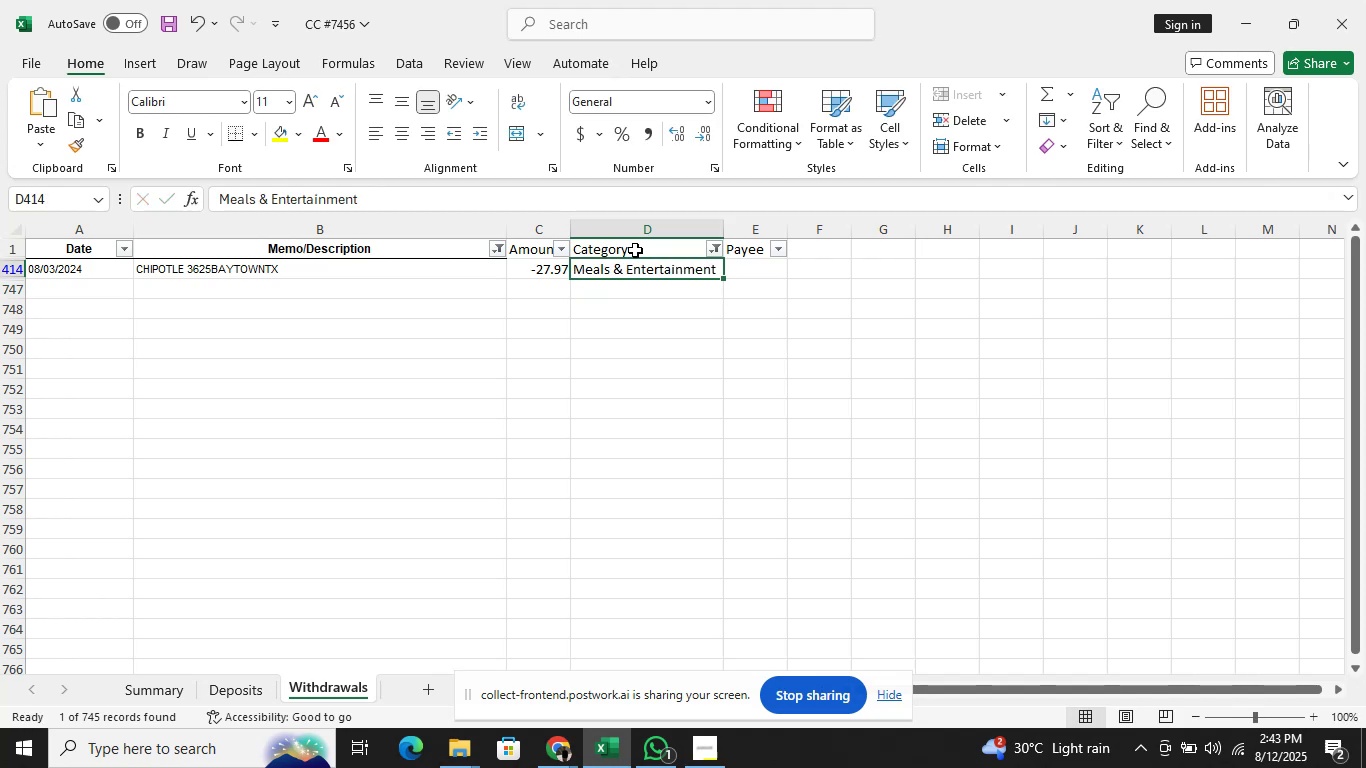 
key(ArrowRight)
 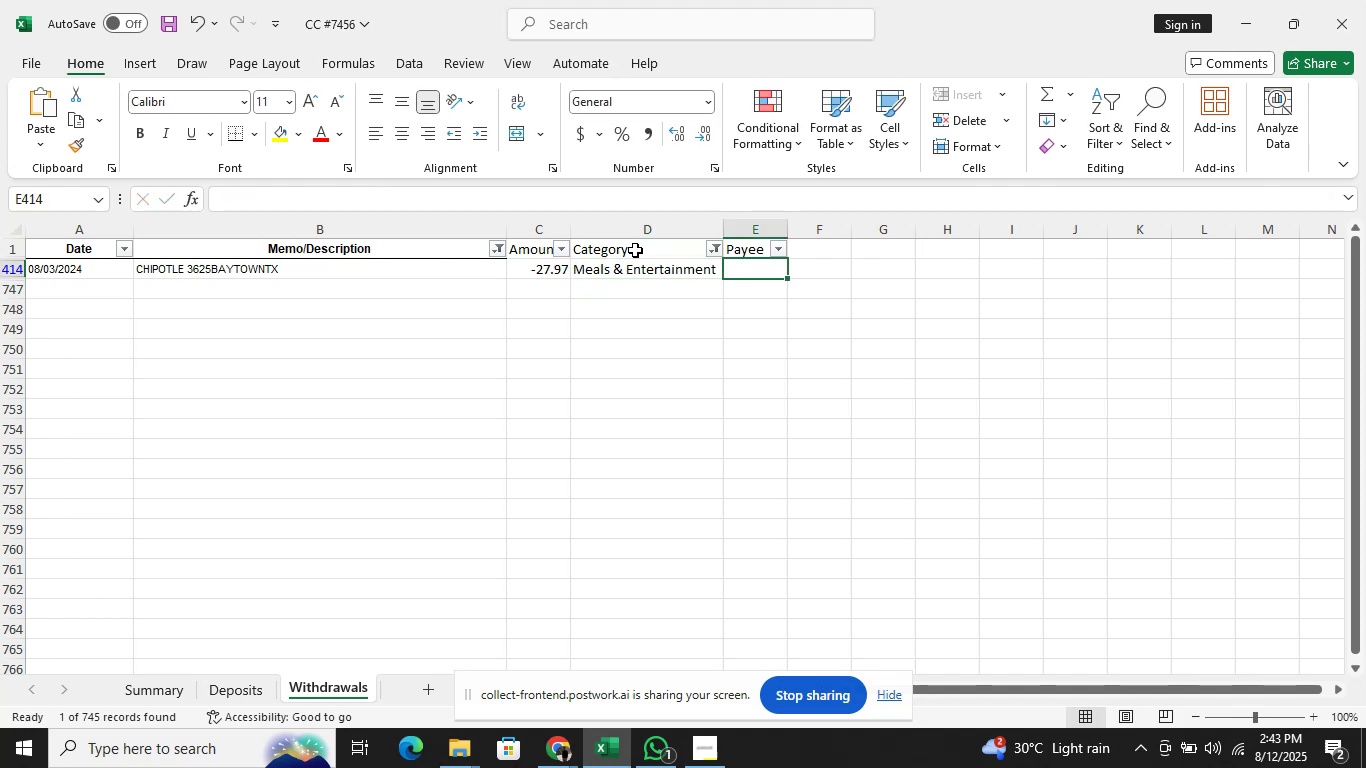 
type(Chipotle)
 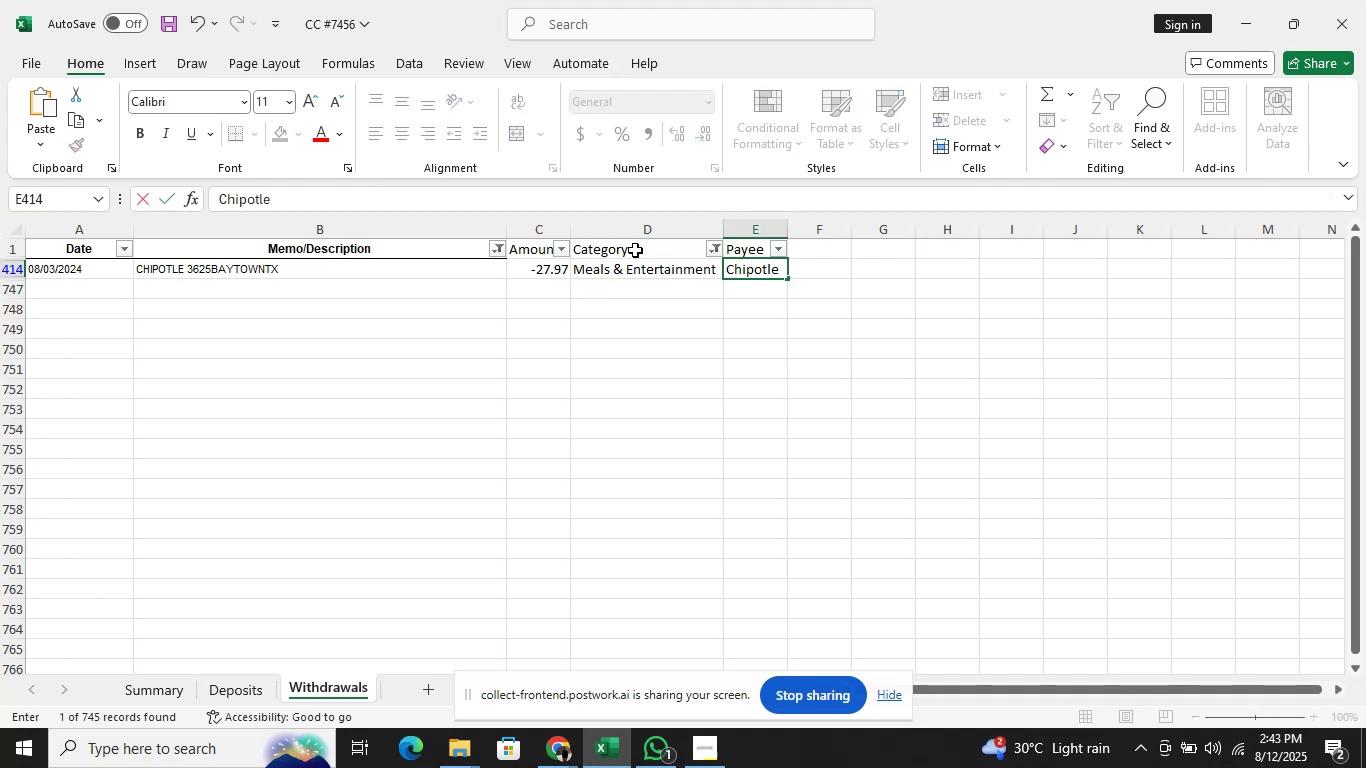 
key(Enter)
 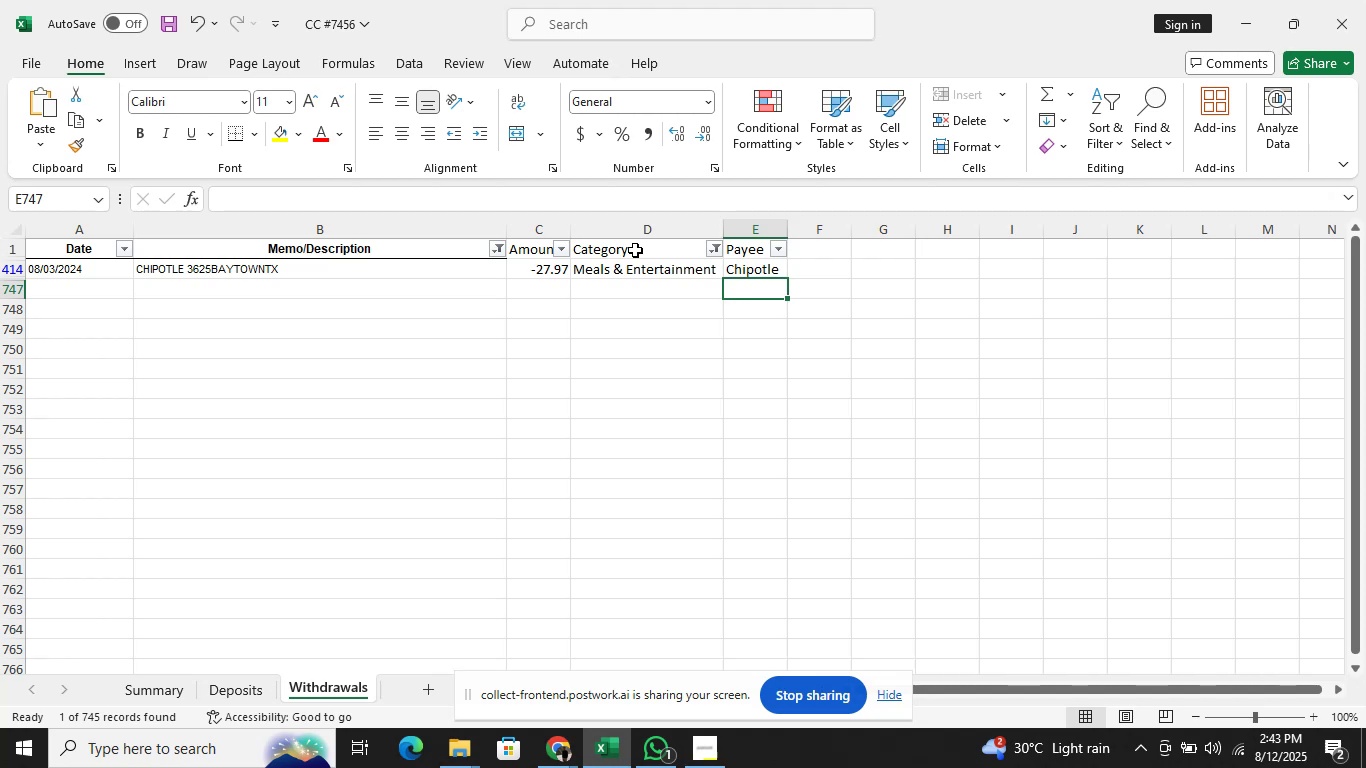 
wait(15.88)
 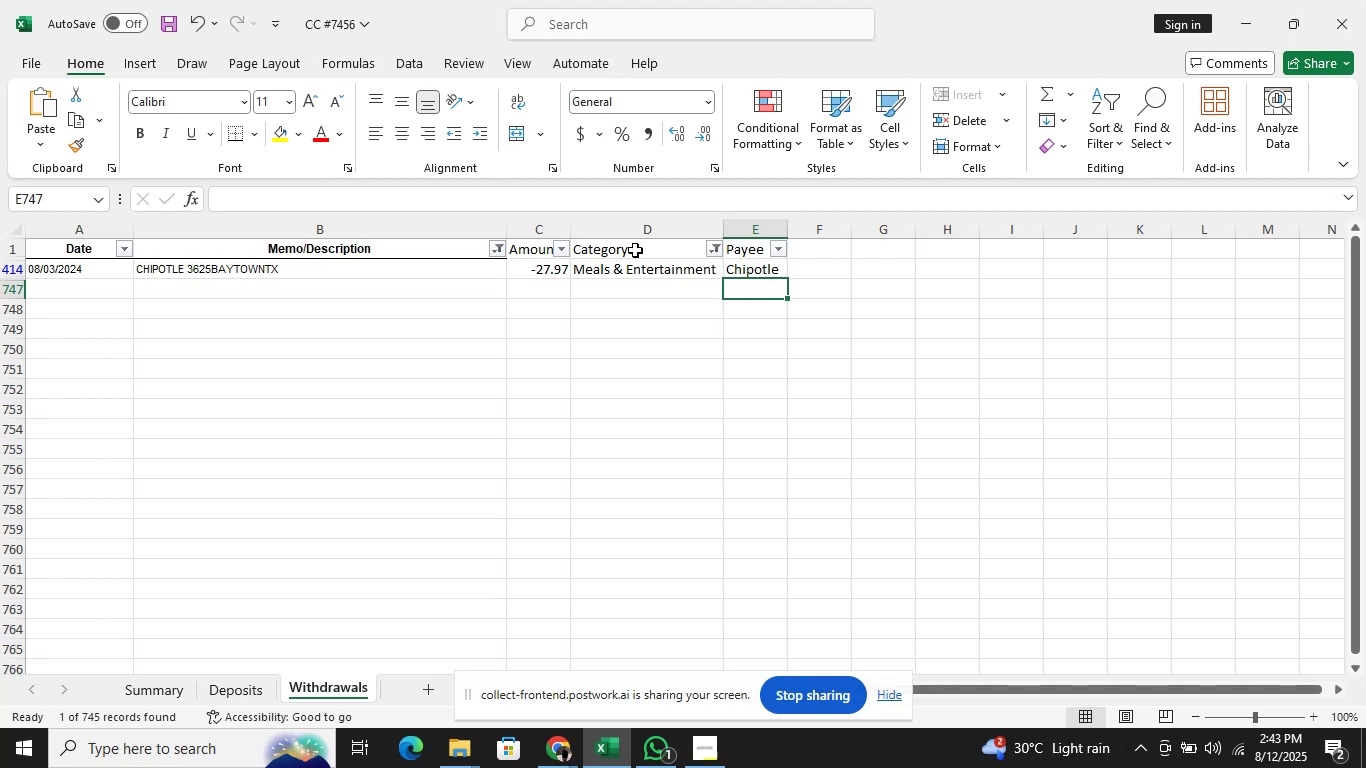 
key(ArrowLeft)
 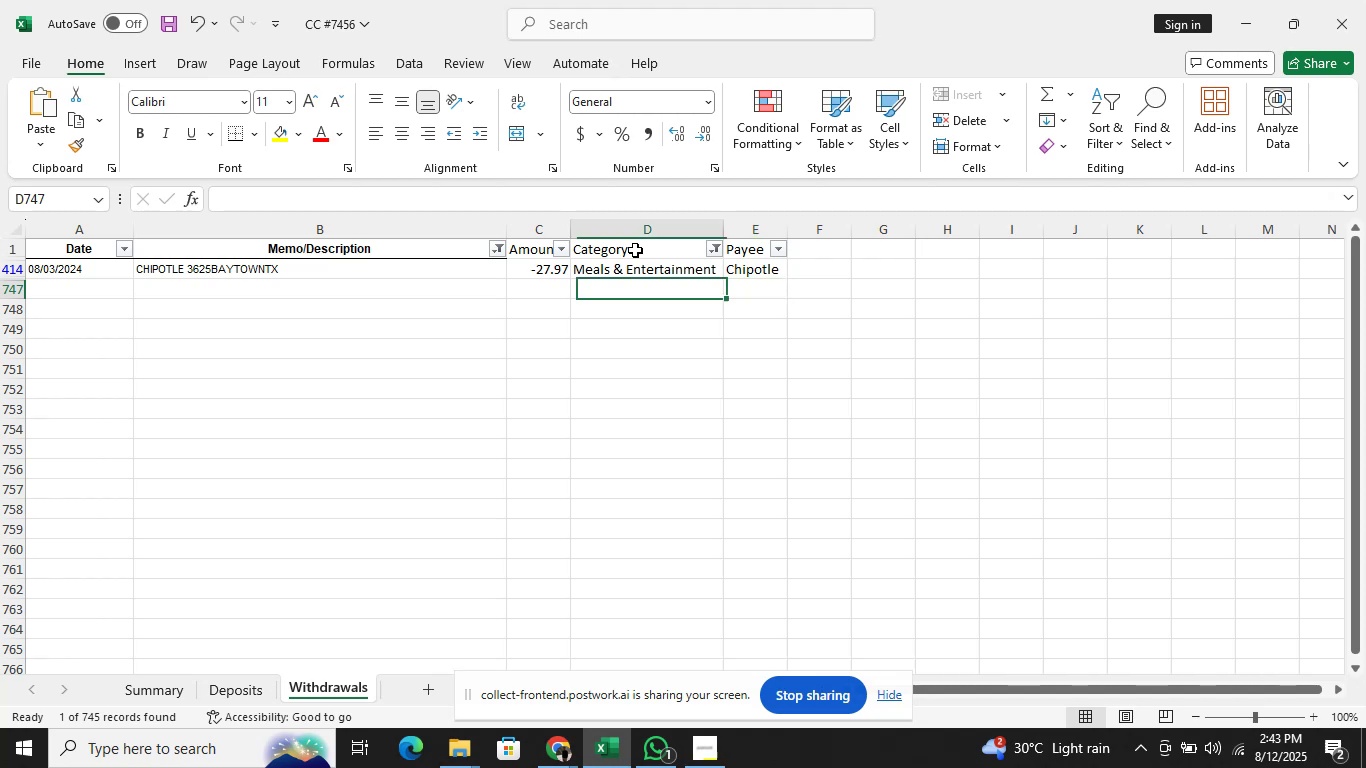 
key(ArrowLeft)
 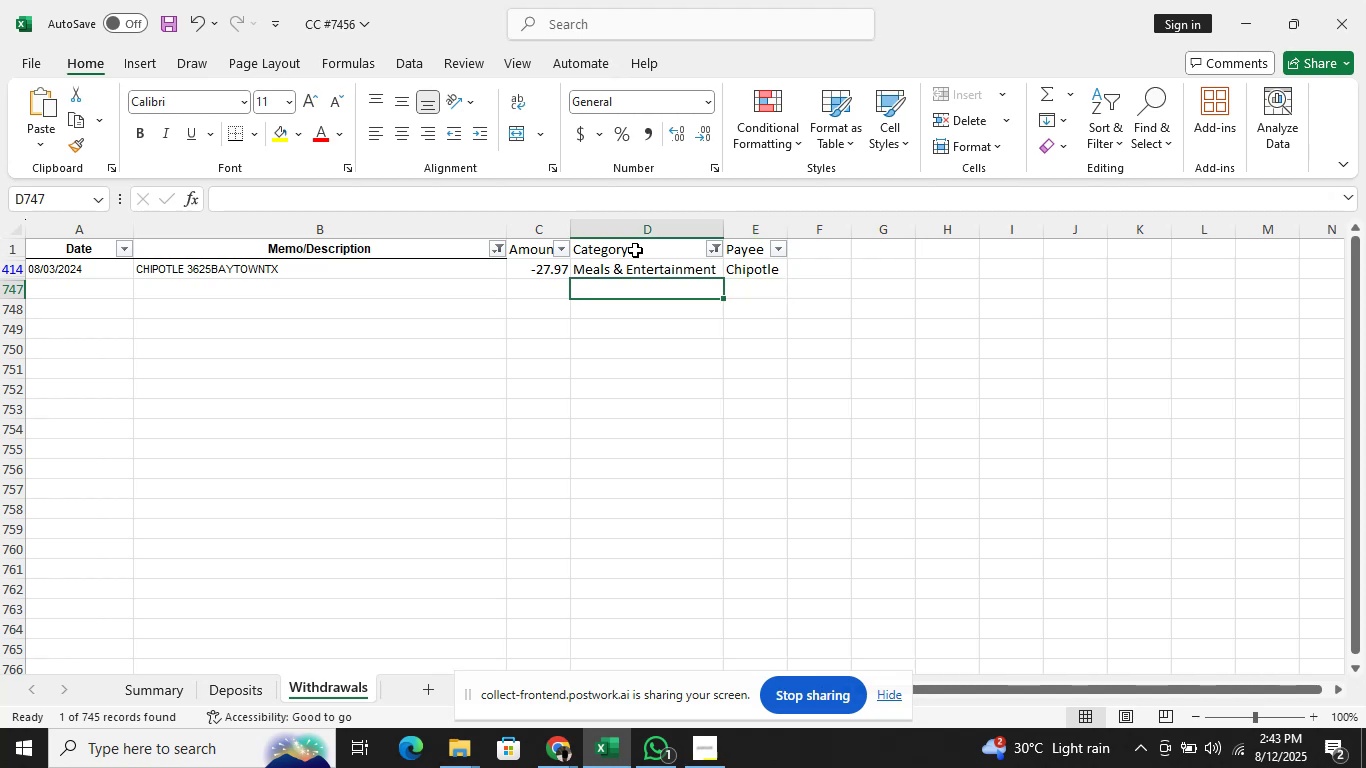 
key(ArrowLeft)
 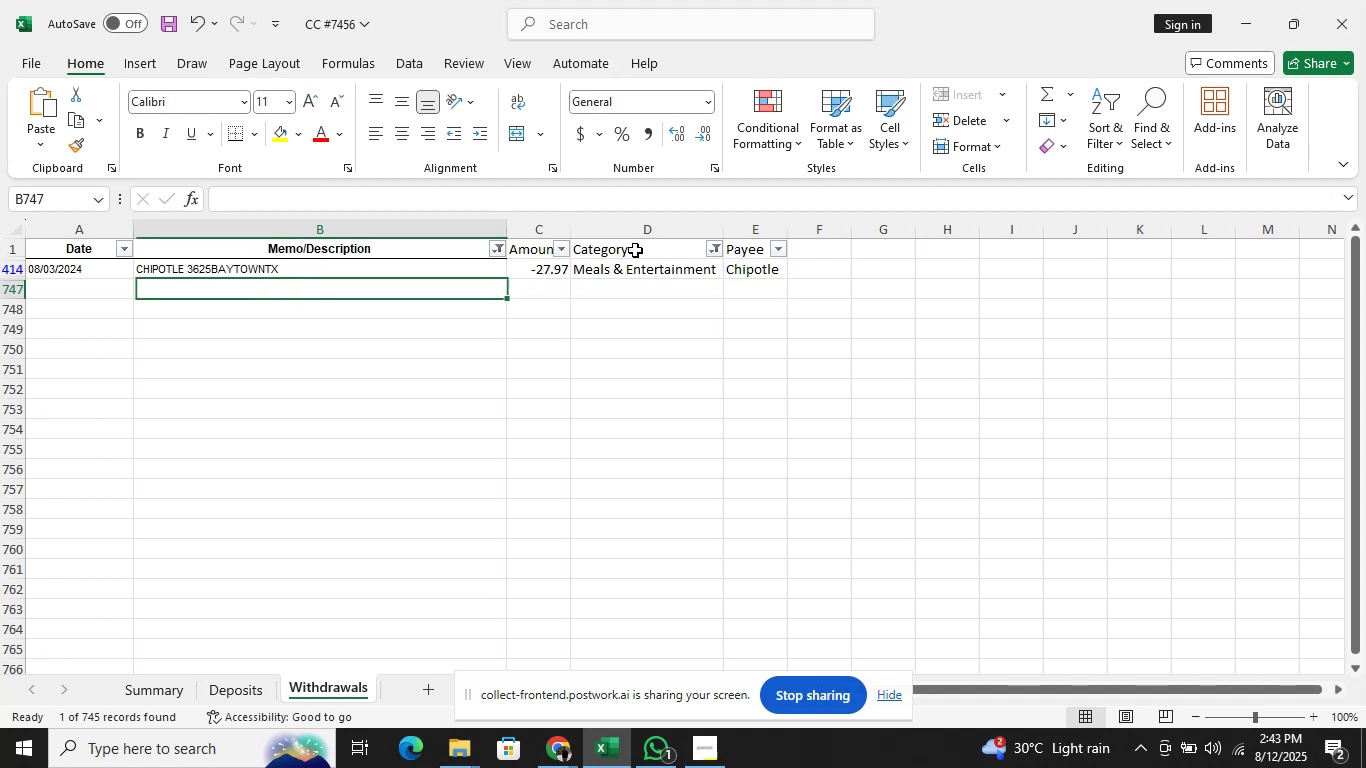 
key(ArrowLeft)
 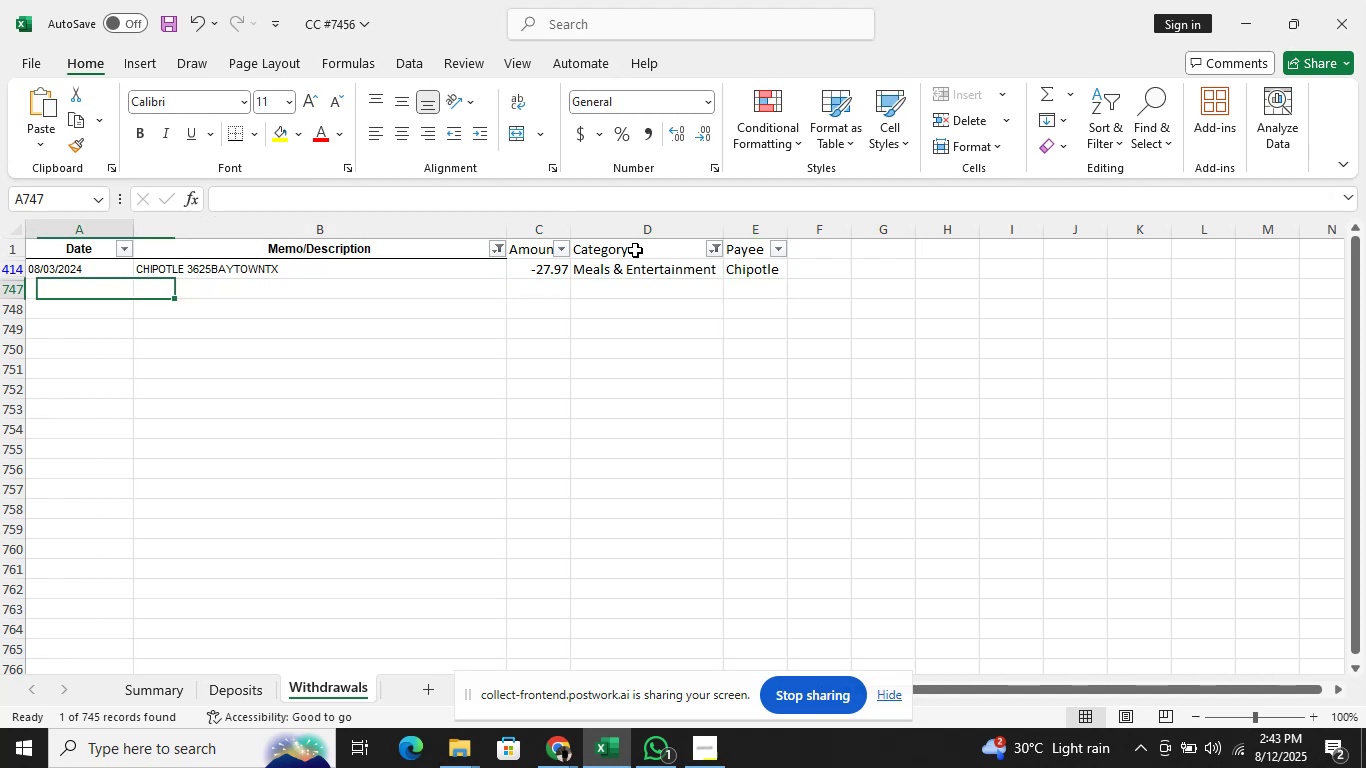 
key(ArrowUp)
 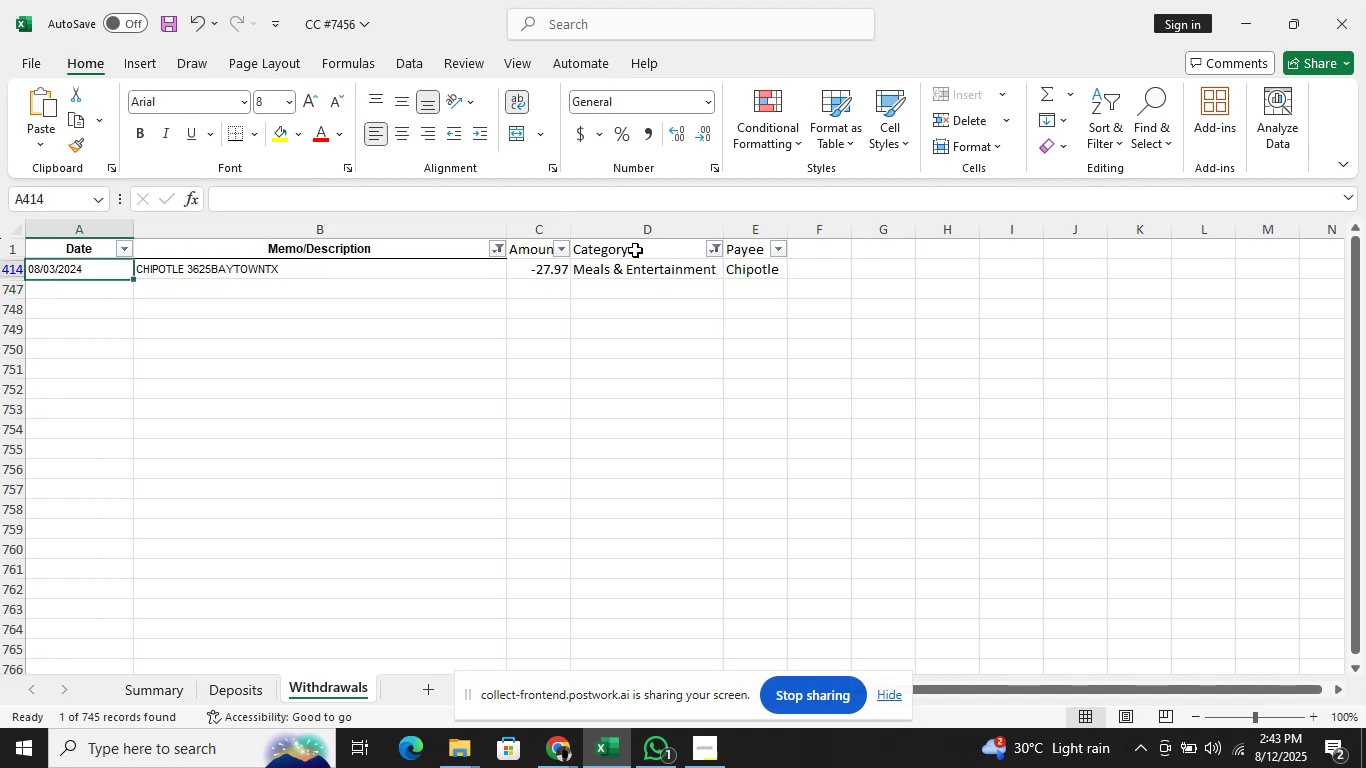 
key(ArrowUp)
 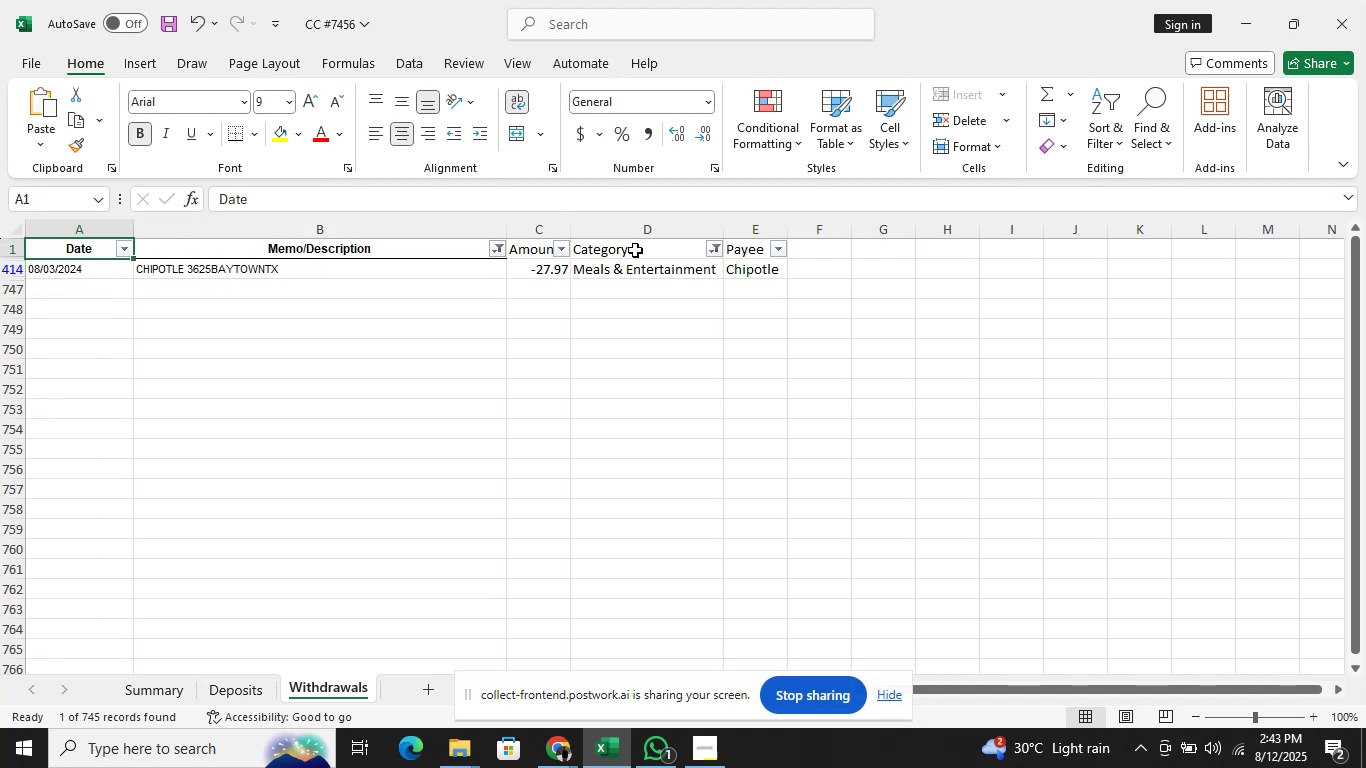 
key(ArrowRight)
 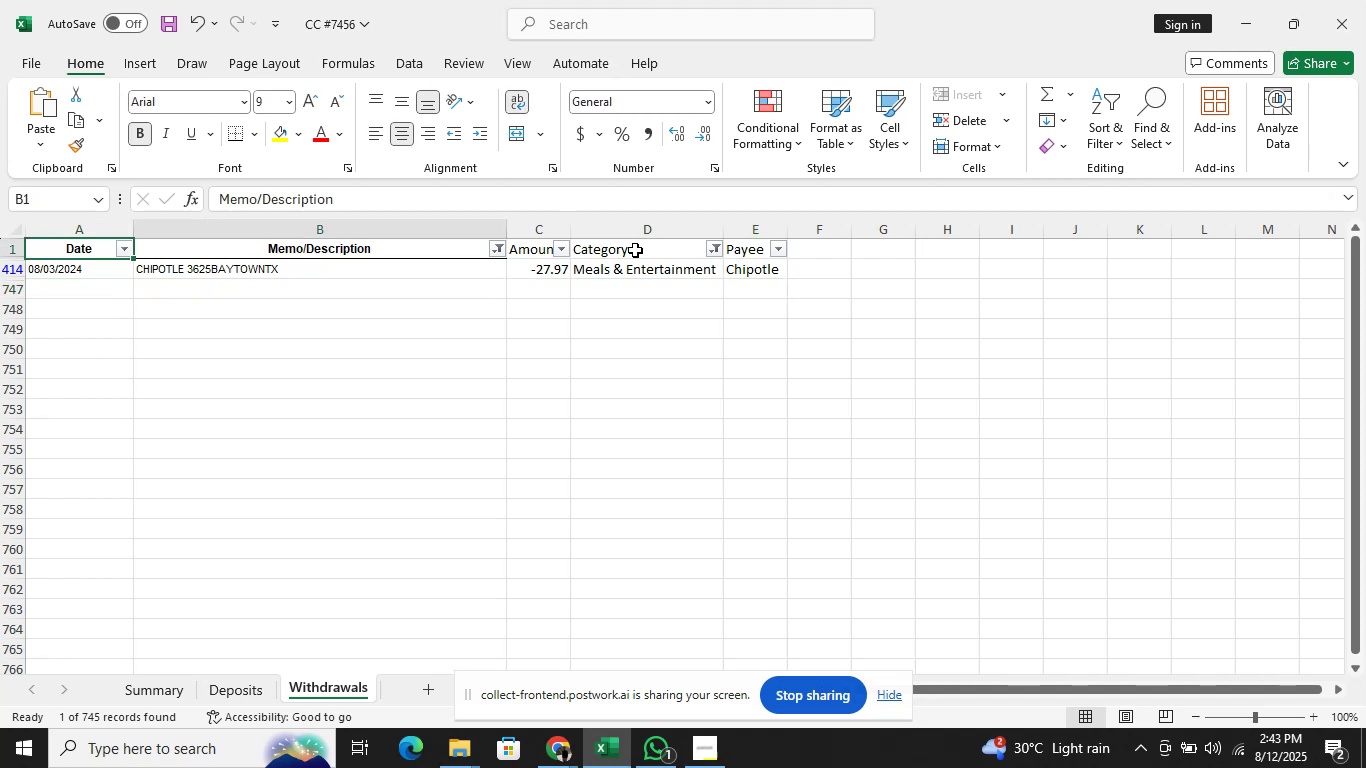 
key(ArrowRight)
 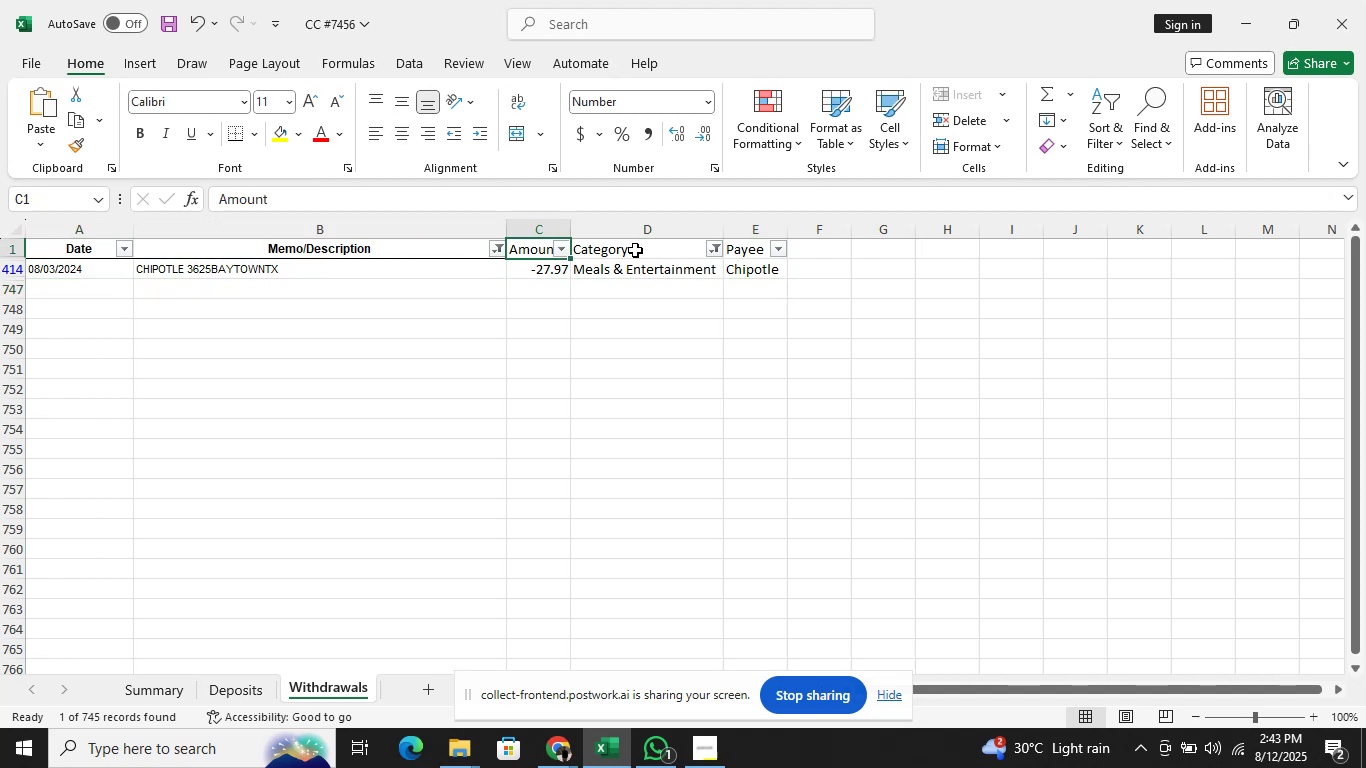 
key(ArrowLeft)
 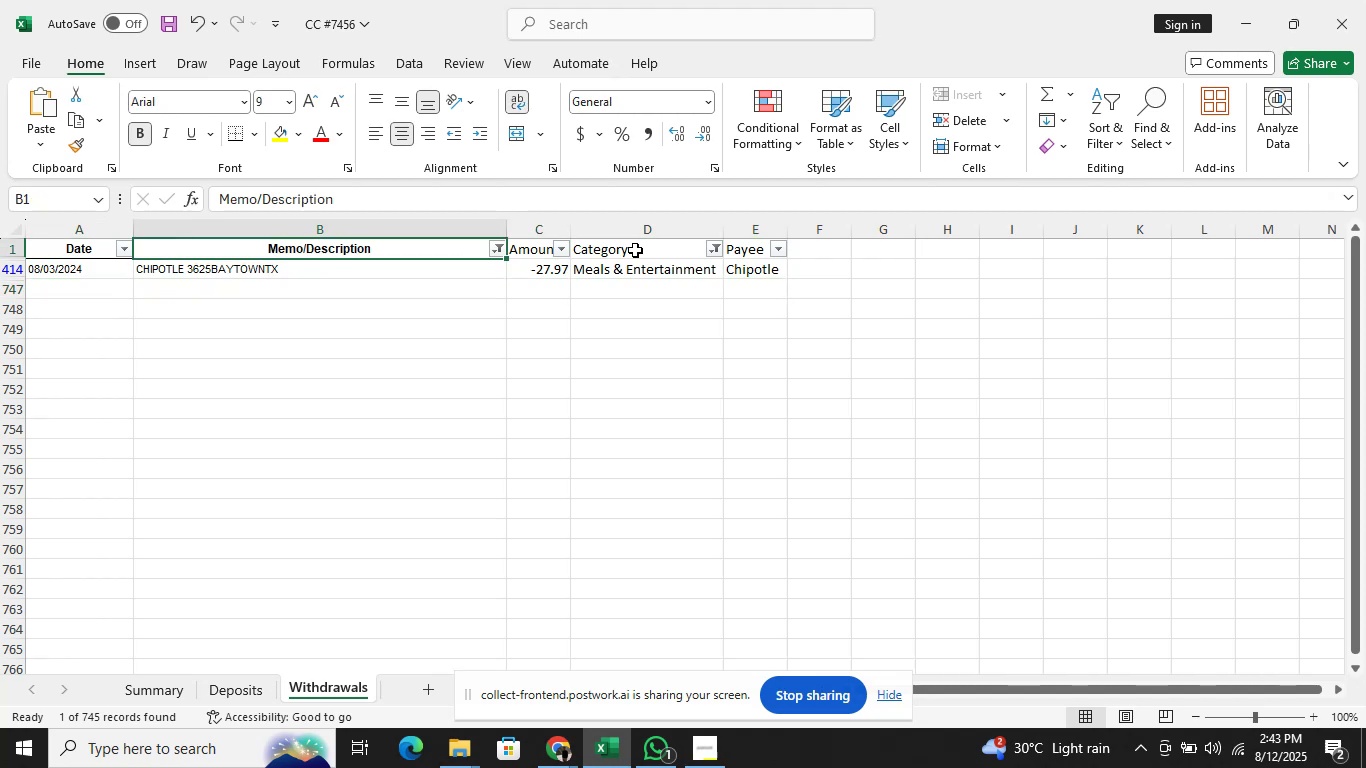 
key(Alt+AltLeft)
 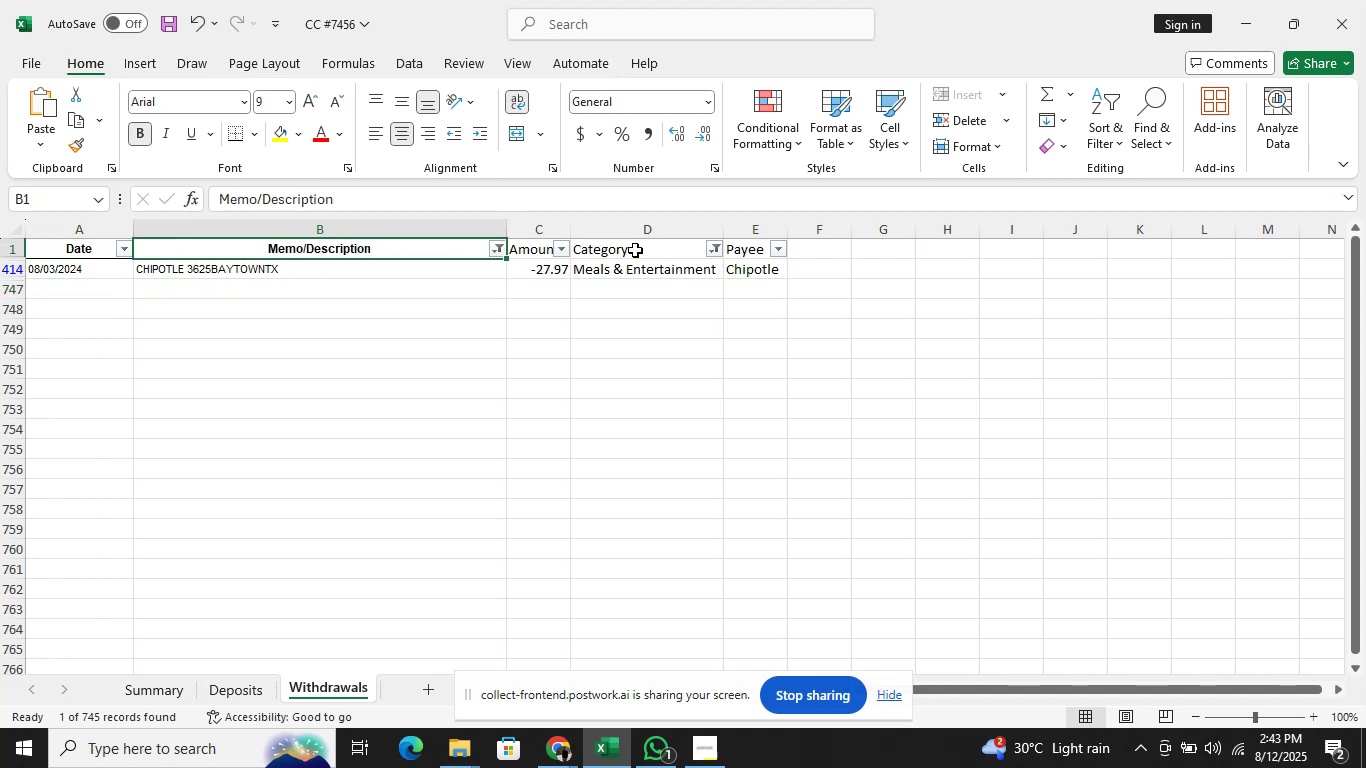 
key(Alt+ArrowDown)
 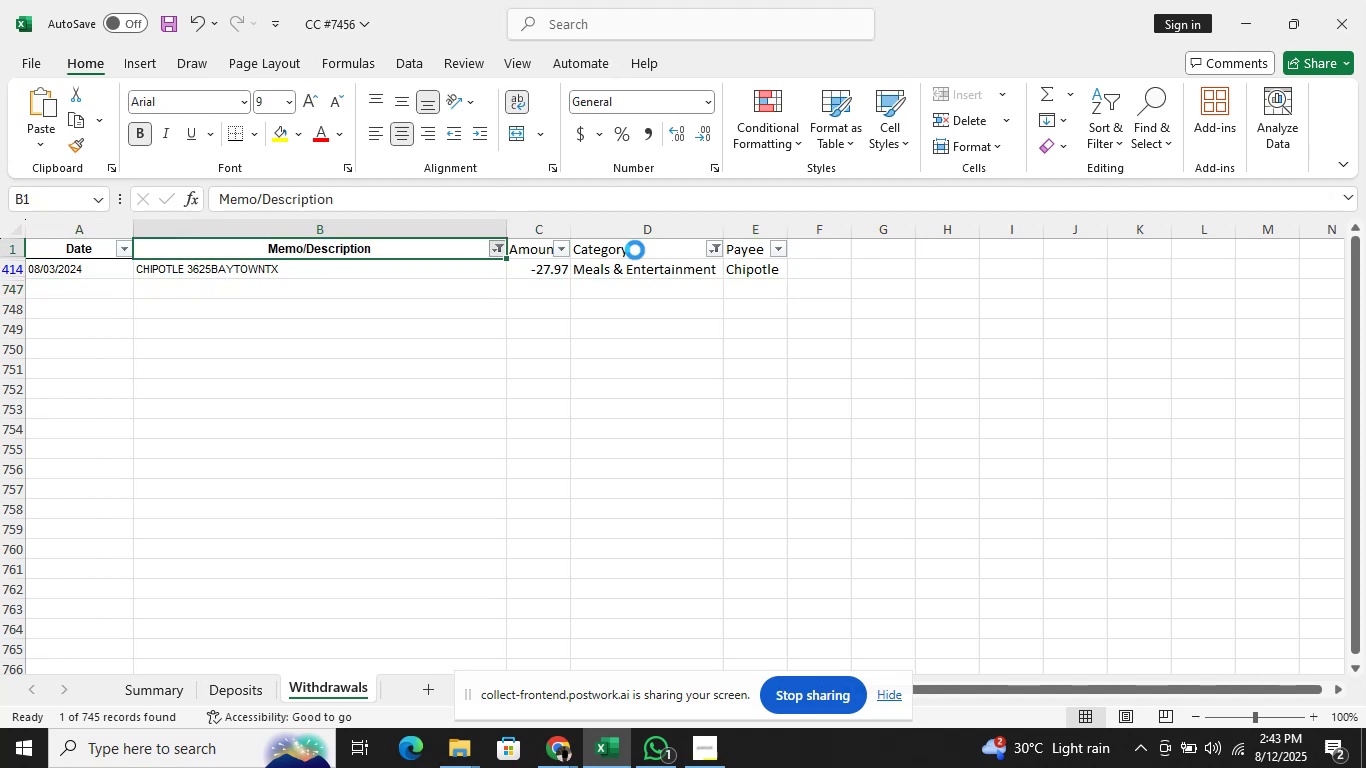 
key(ArrowDown)
 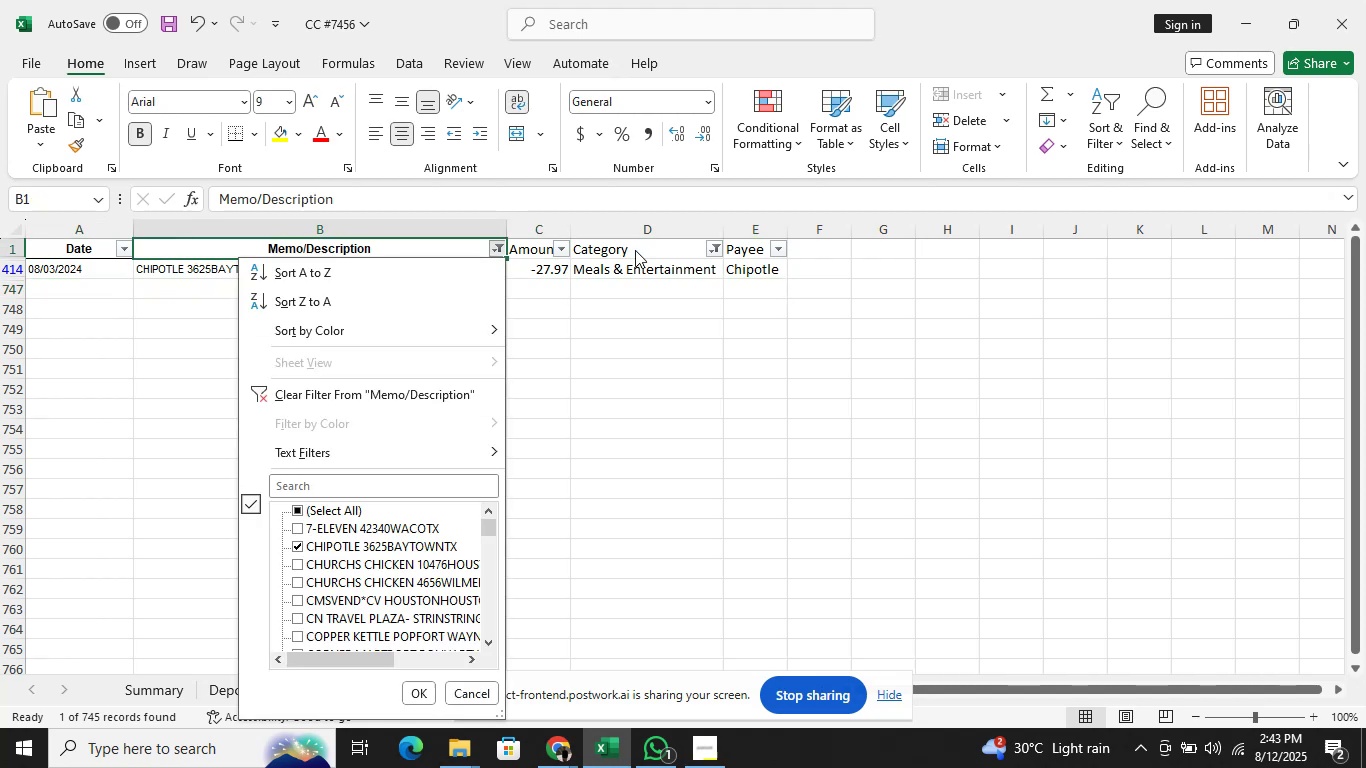 
key(ArrowDown)
 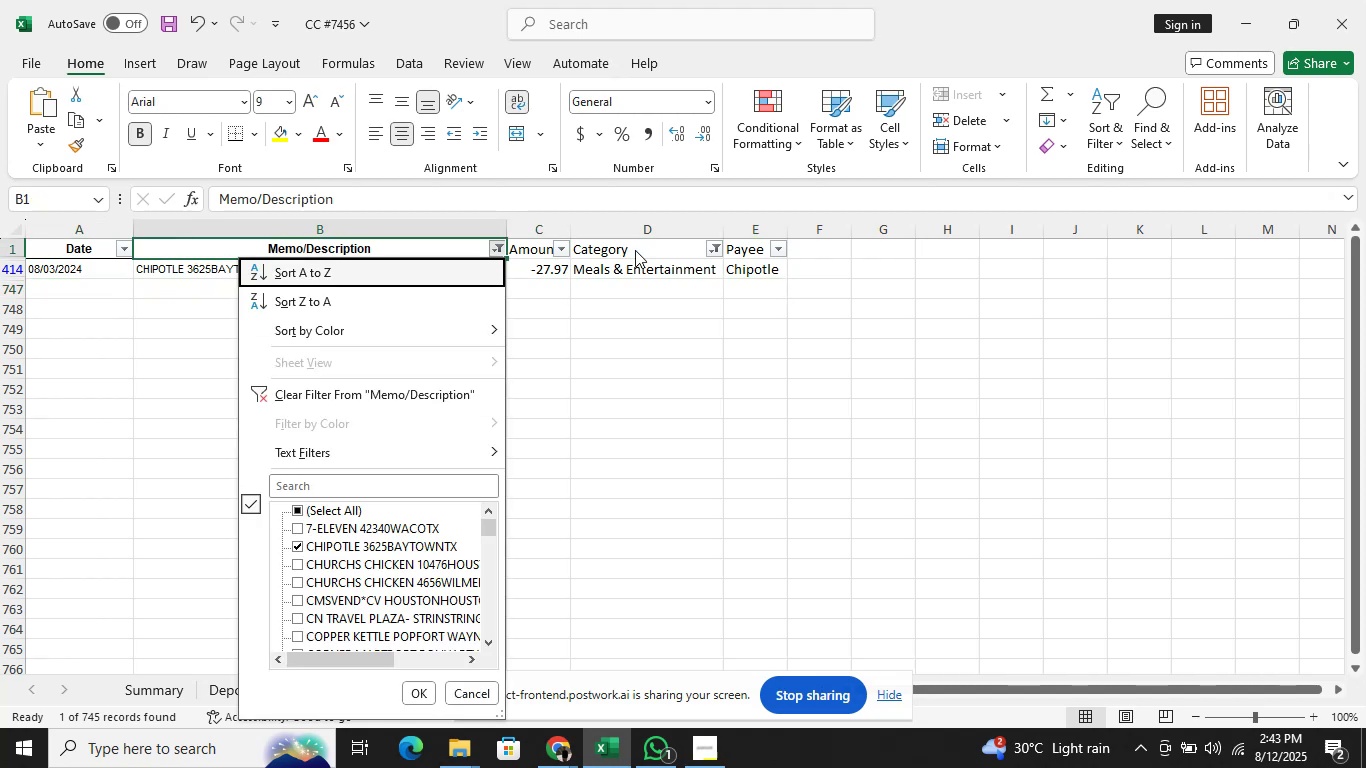 
key(ArrowDown)
 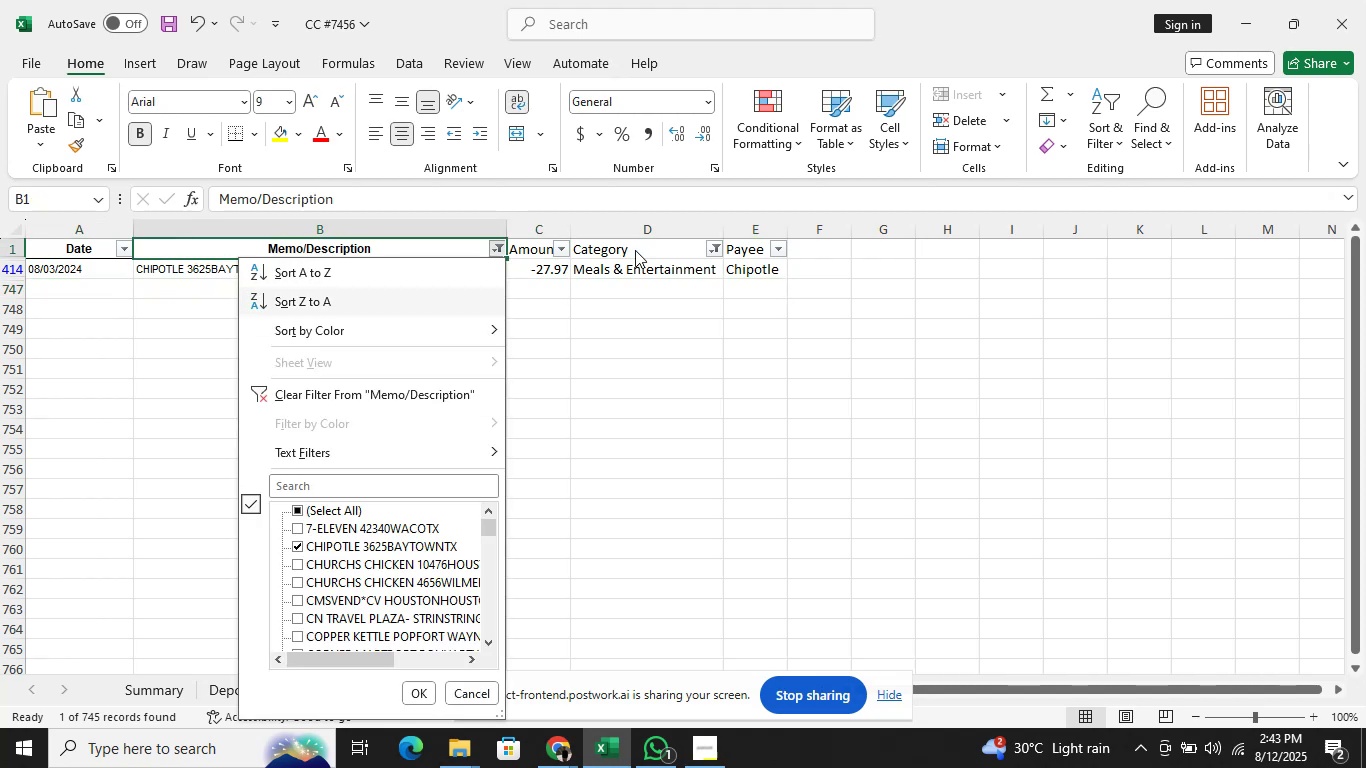 
key(ArrowDown)
 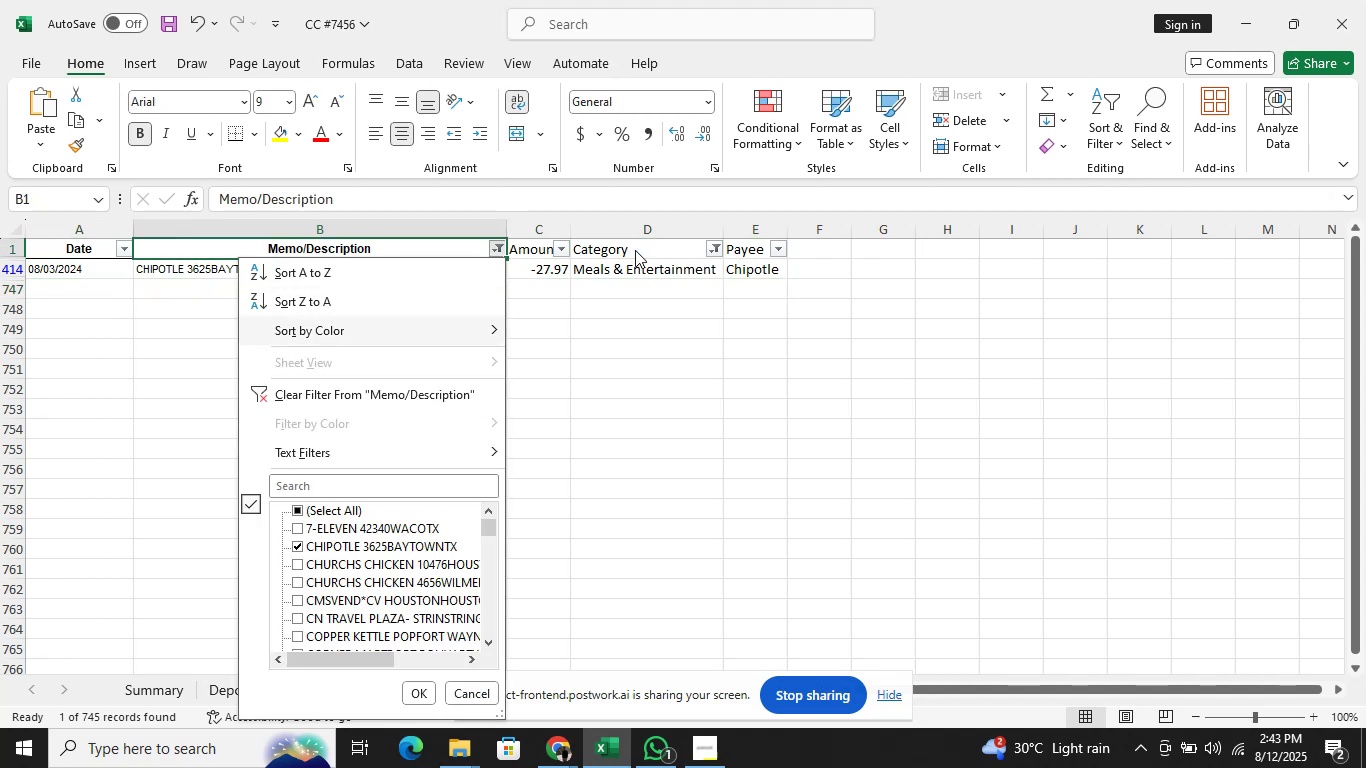 
key(ArrowDown)
 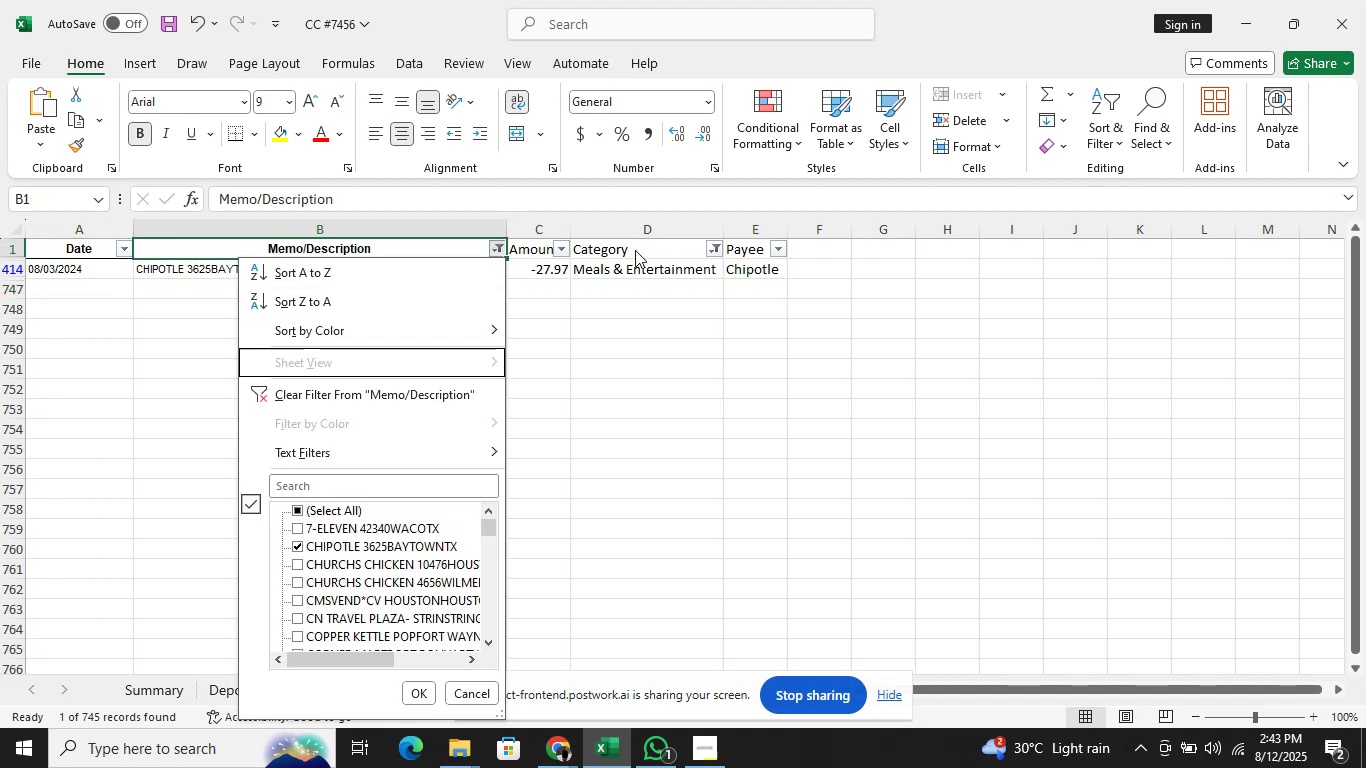 
key(ArrowDown)
 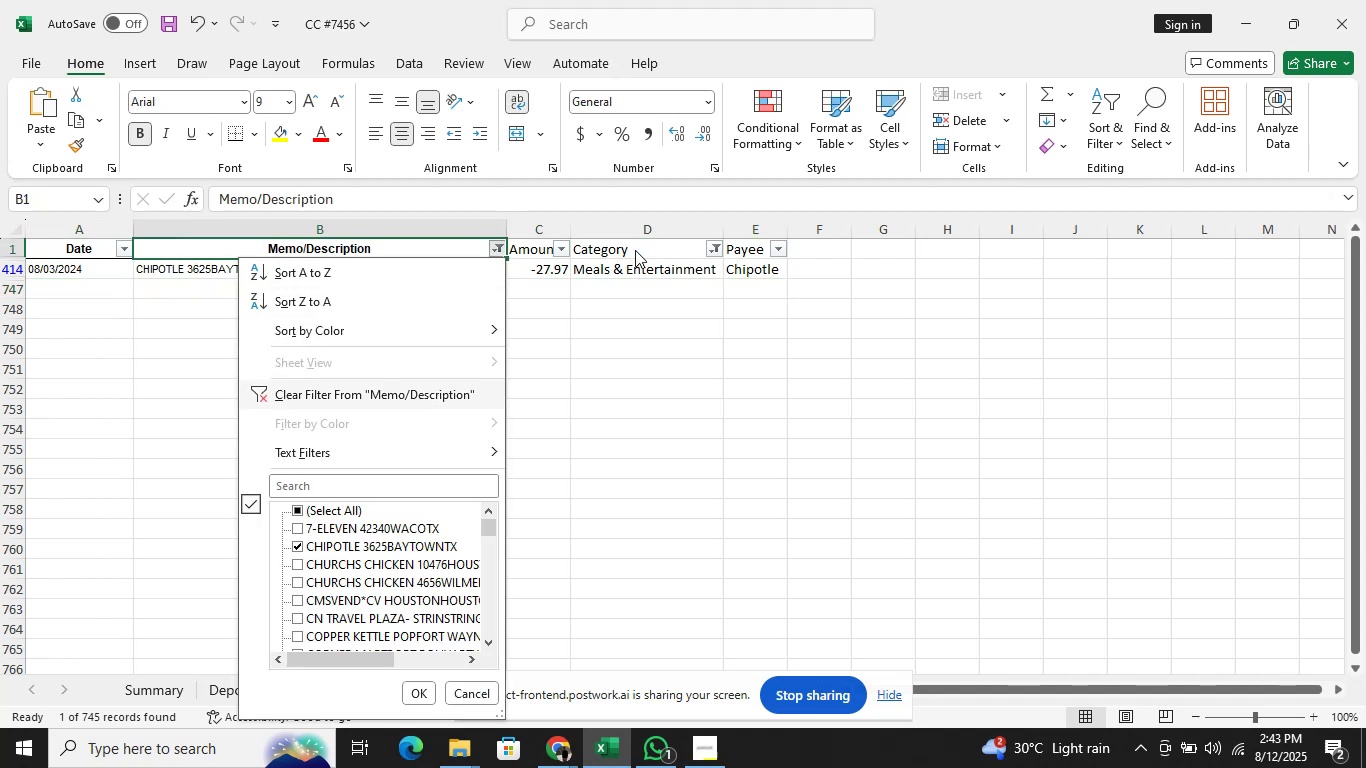 
key(ArrowDown)
 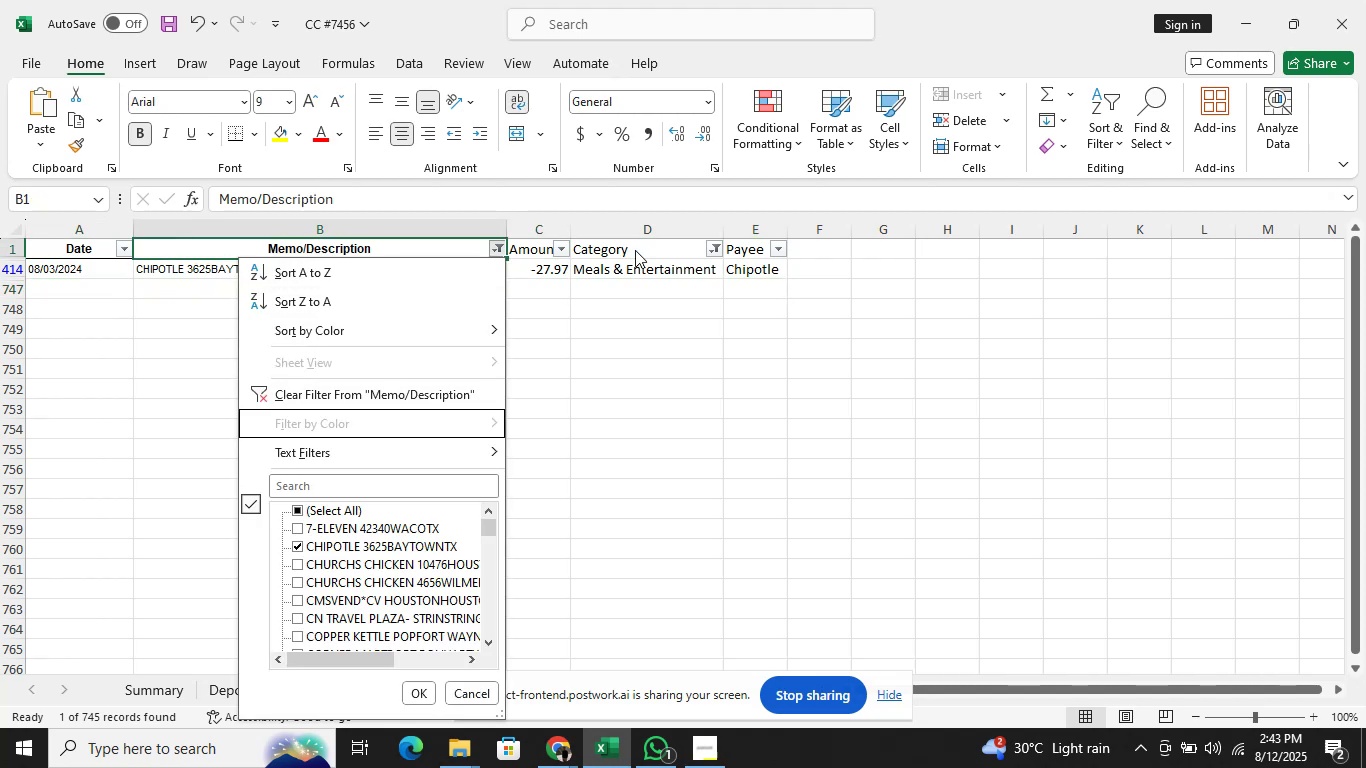 
key(ArrowDown)
 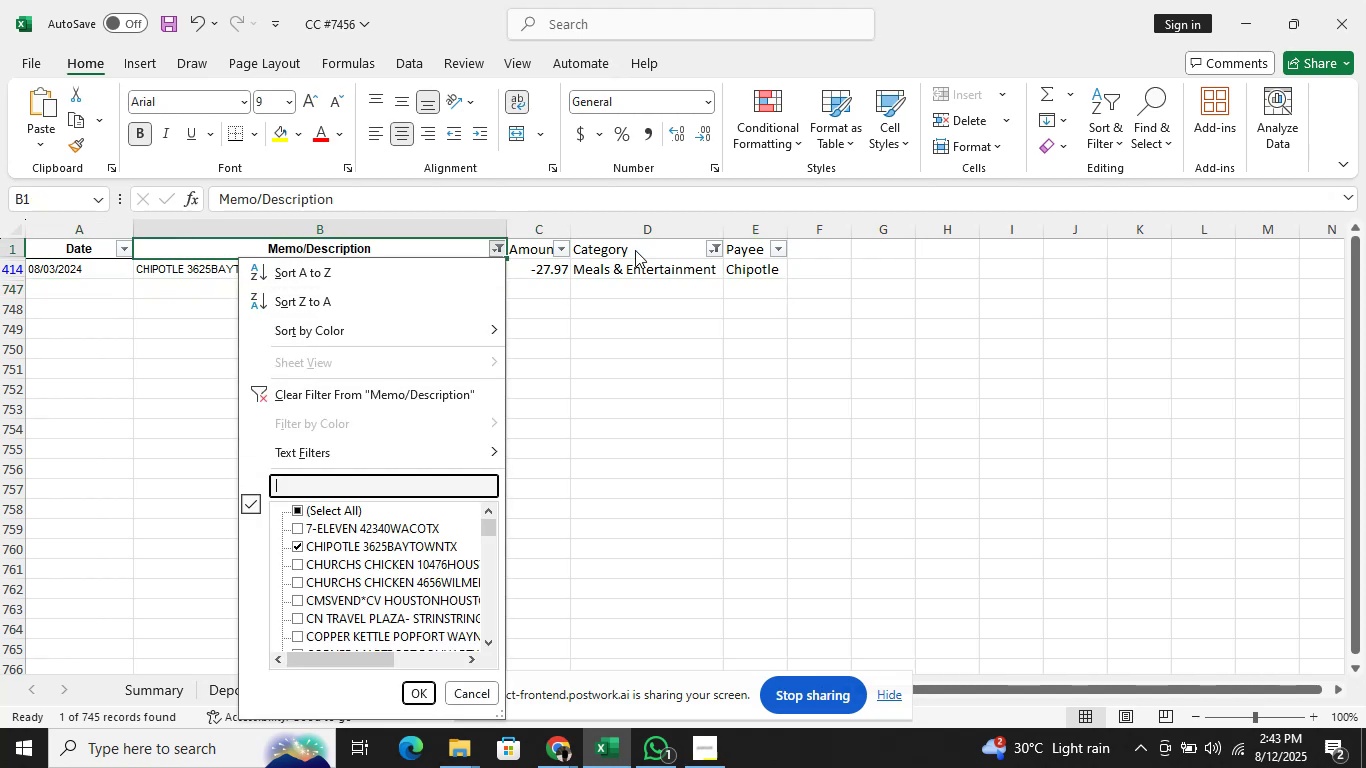 
key(ArrowDown)
 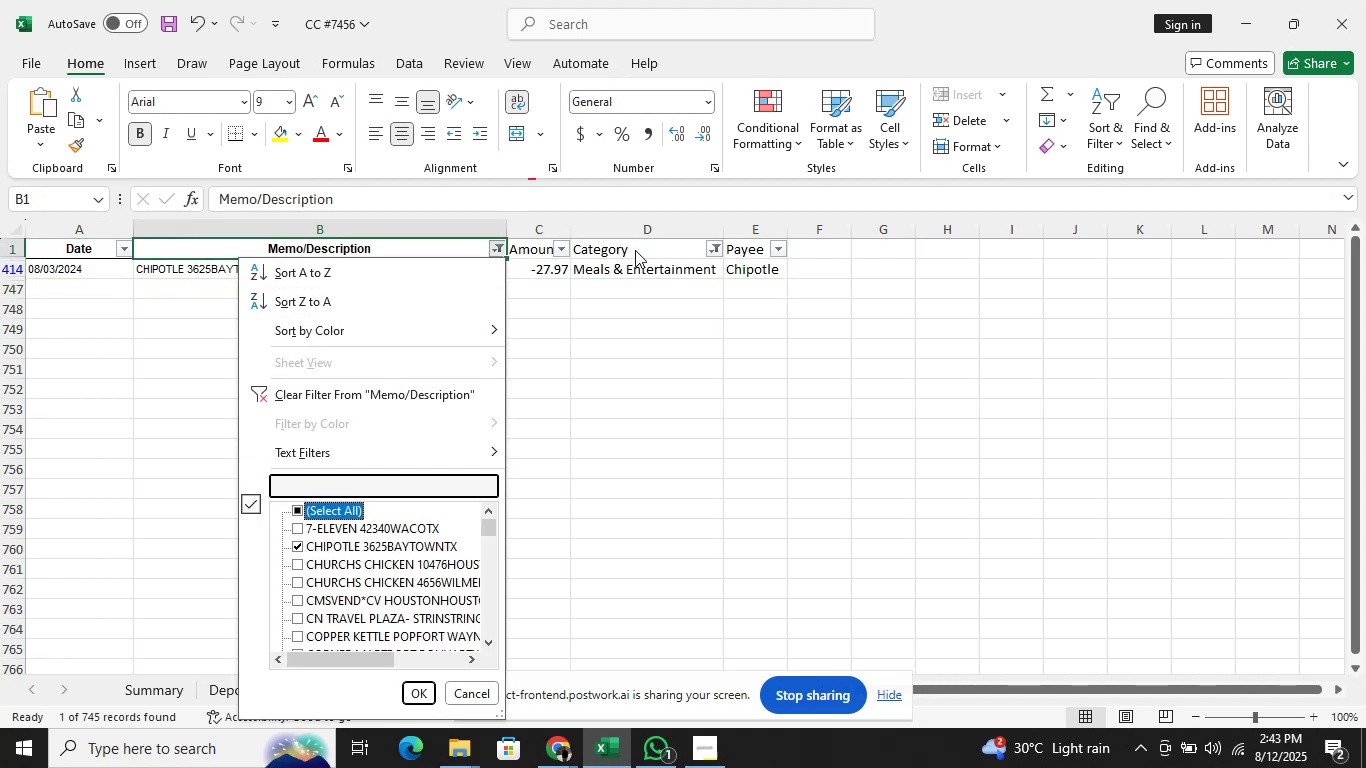 
key(ArrowDown)
 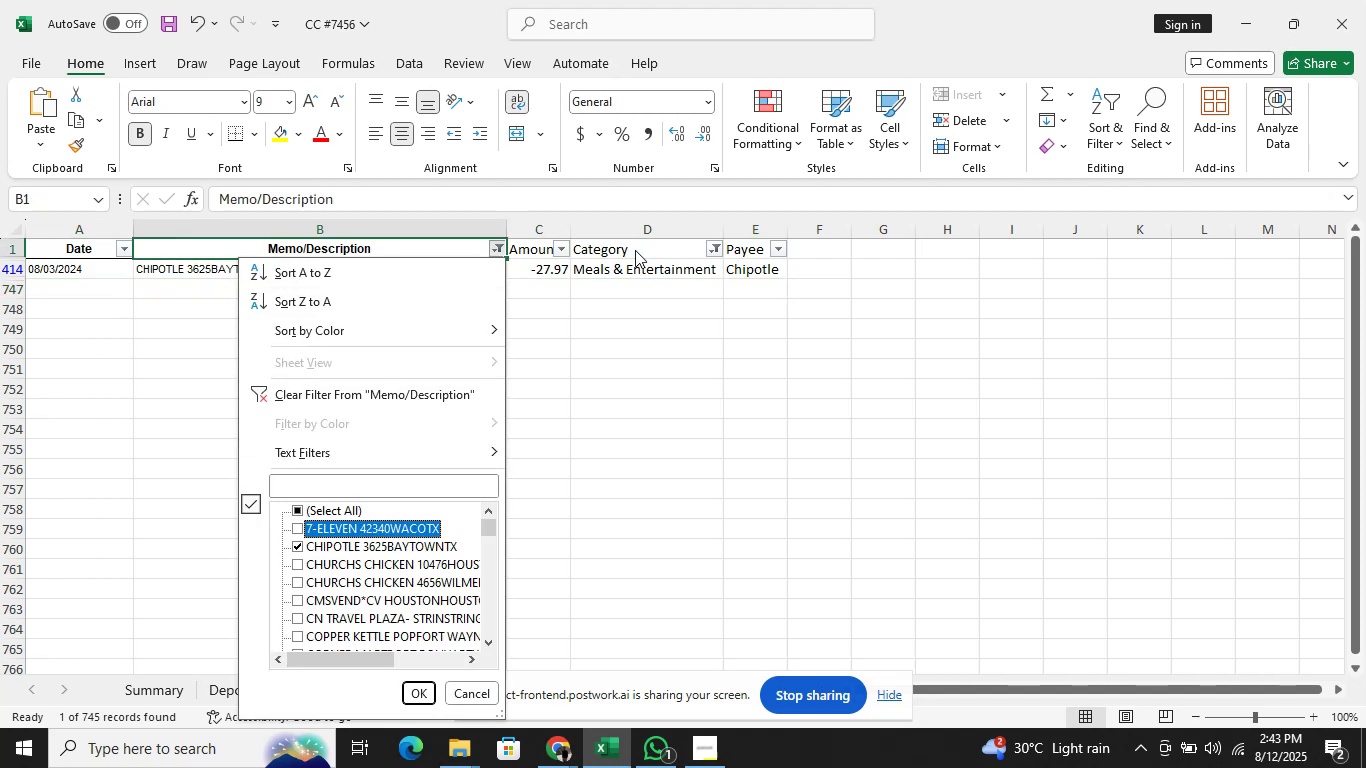 
key(ArrowDown)
 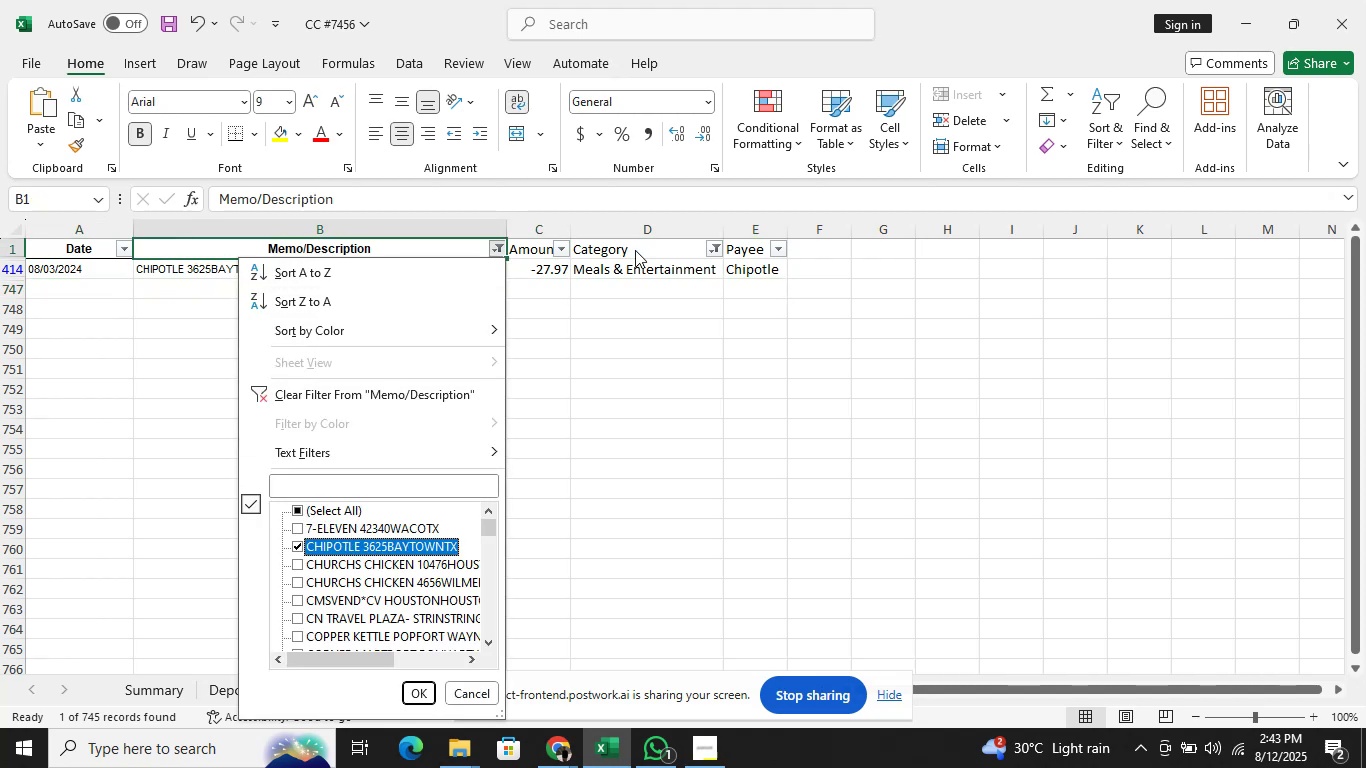 
key(Space)
 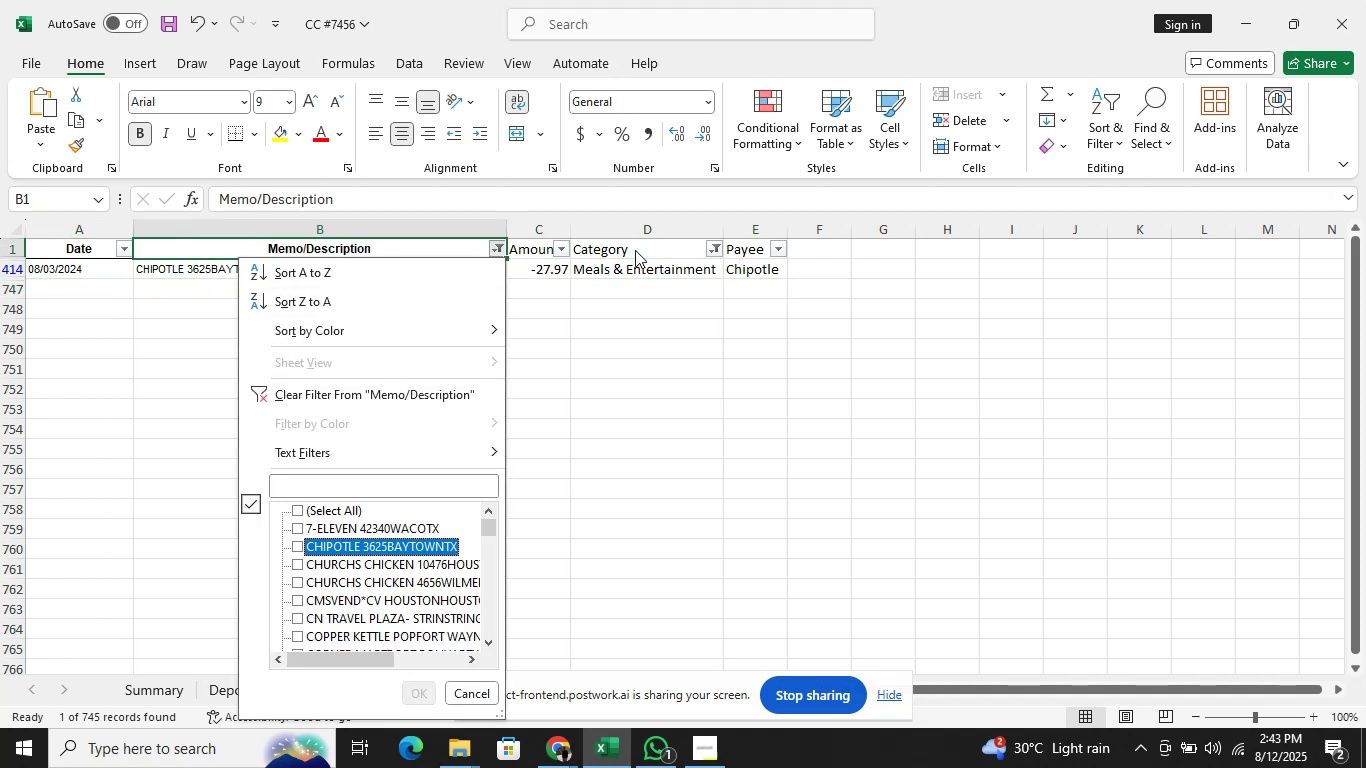 
key(ArrowDown)
 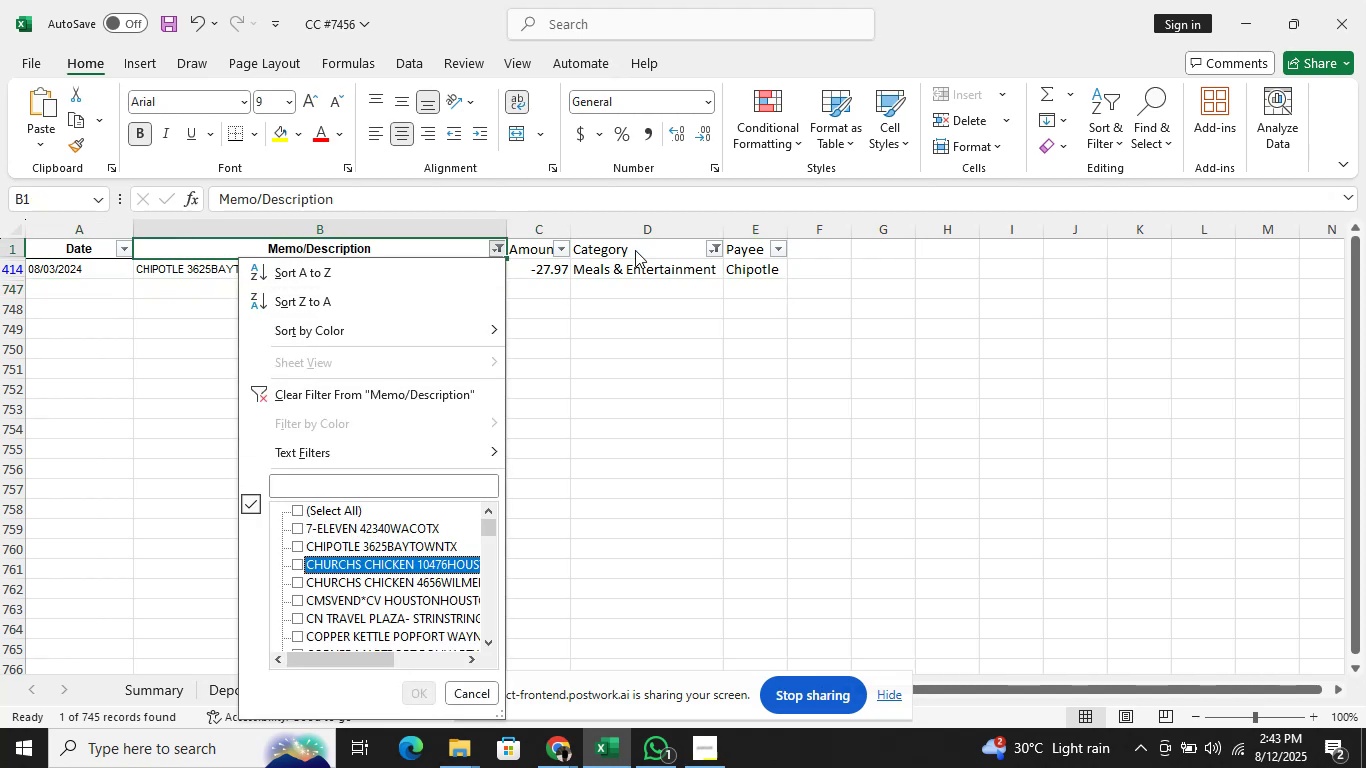 
key(Space)
 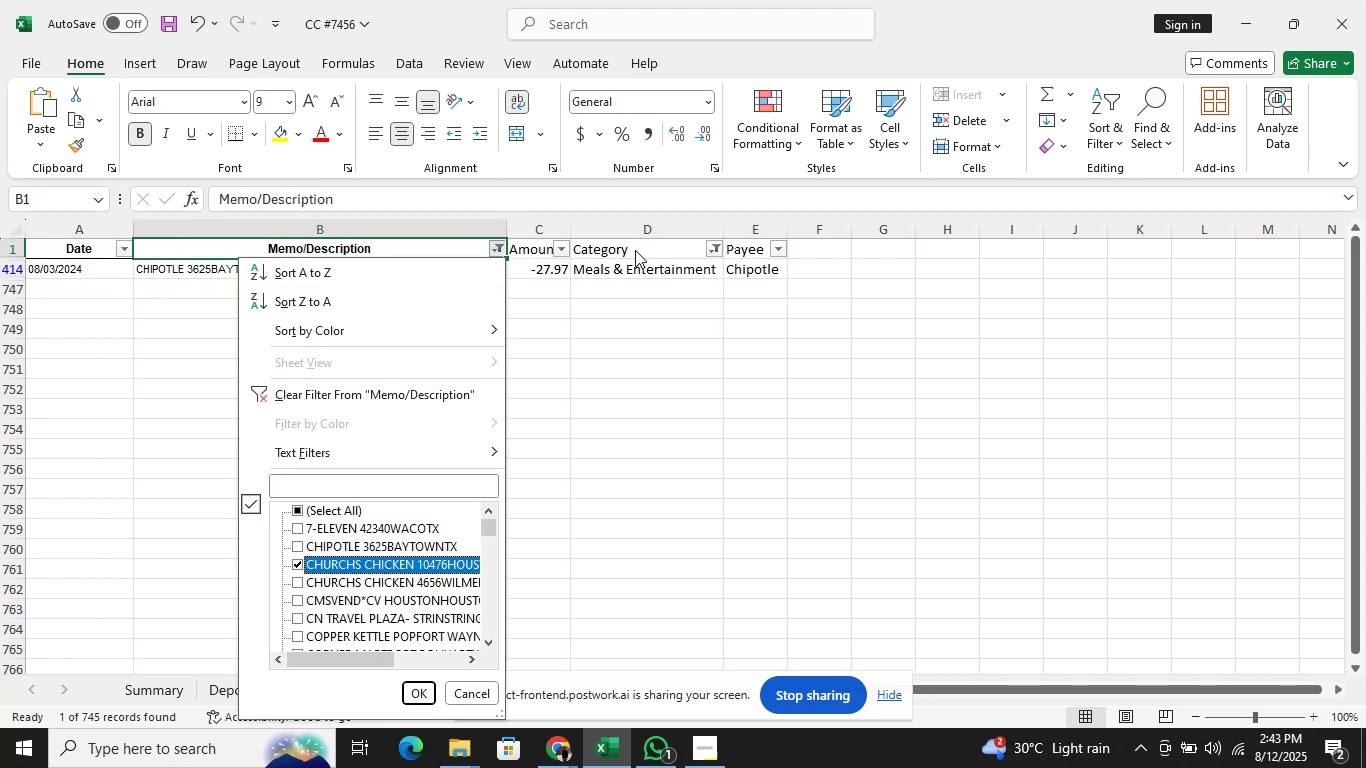 
key(ArrowDown)
 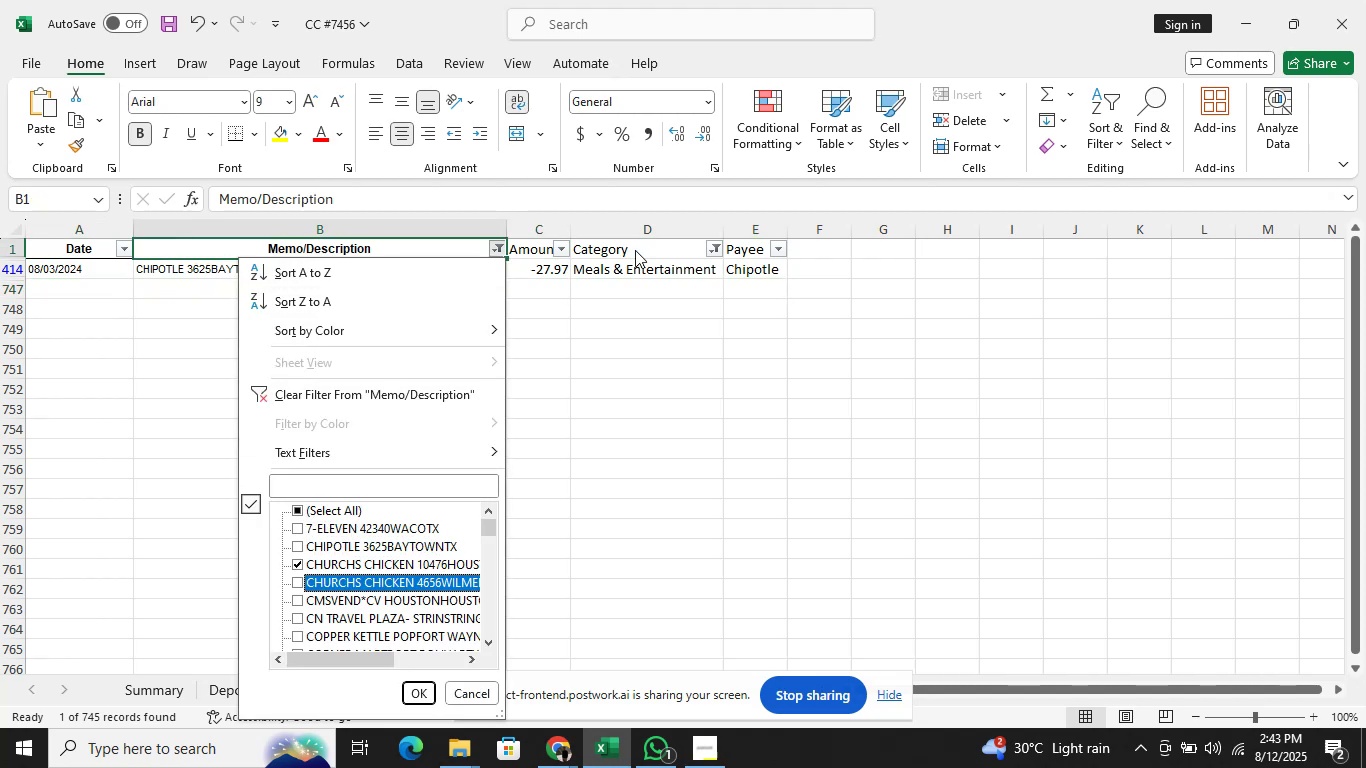 
key(Space)
 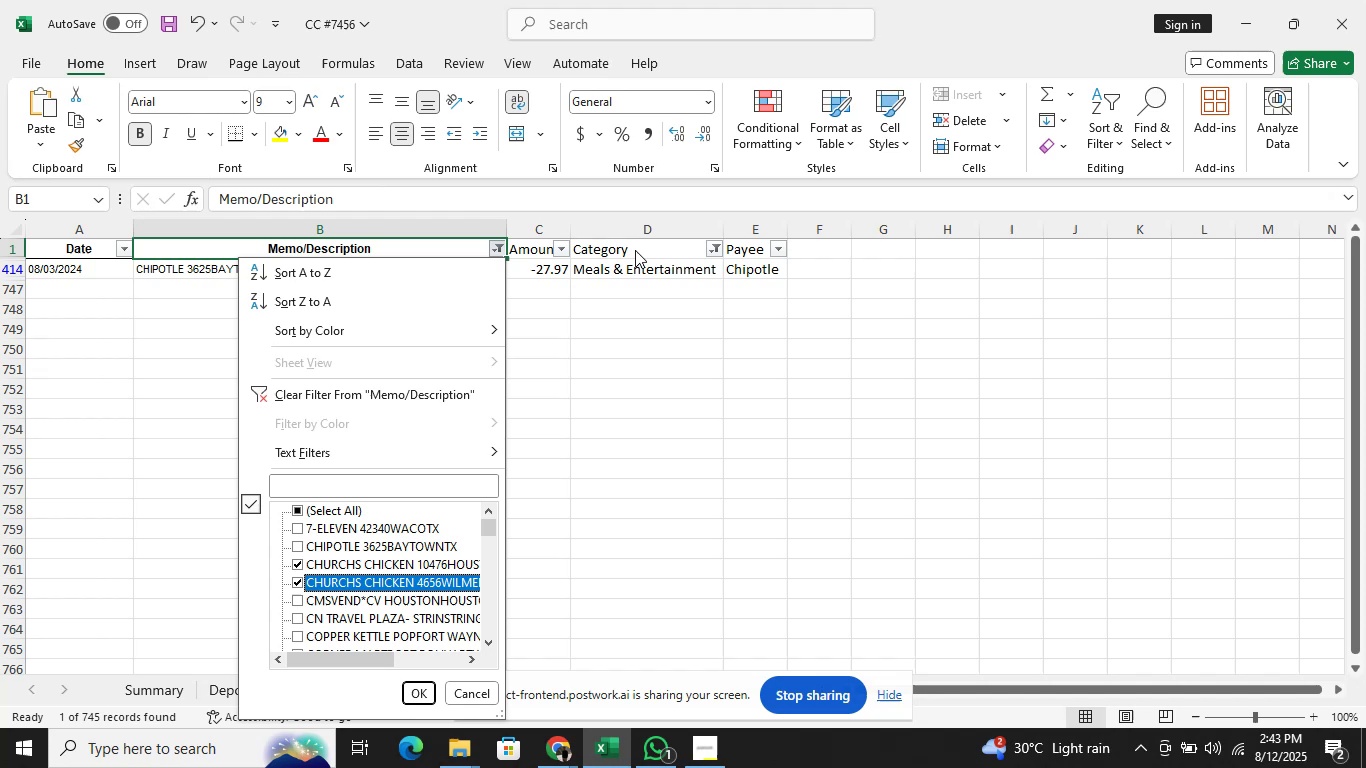 
key(Enter)
 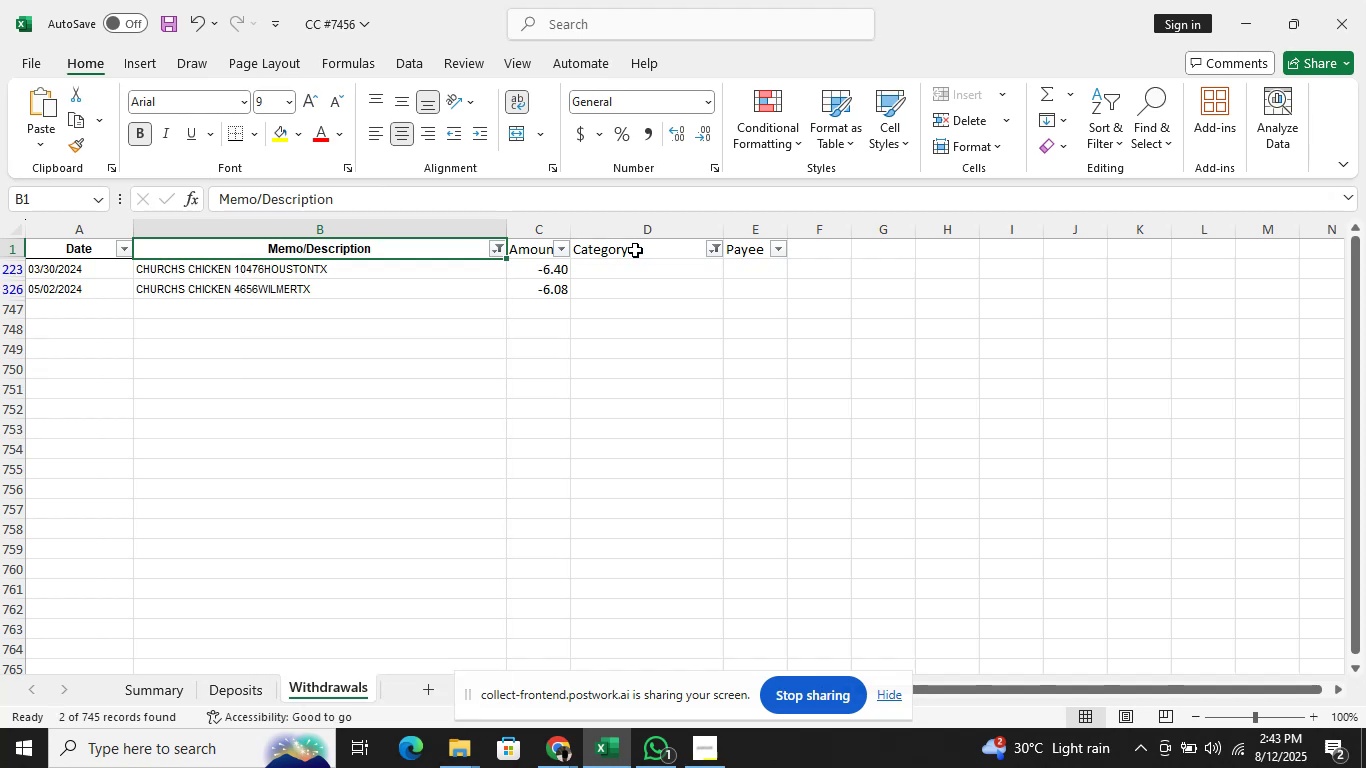 
key(ArrowDown)
 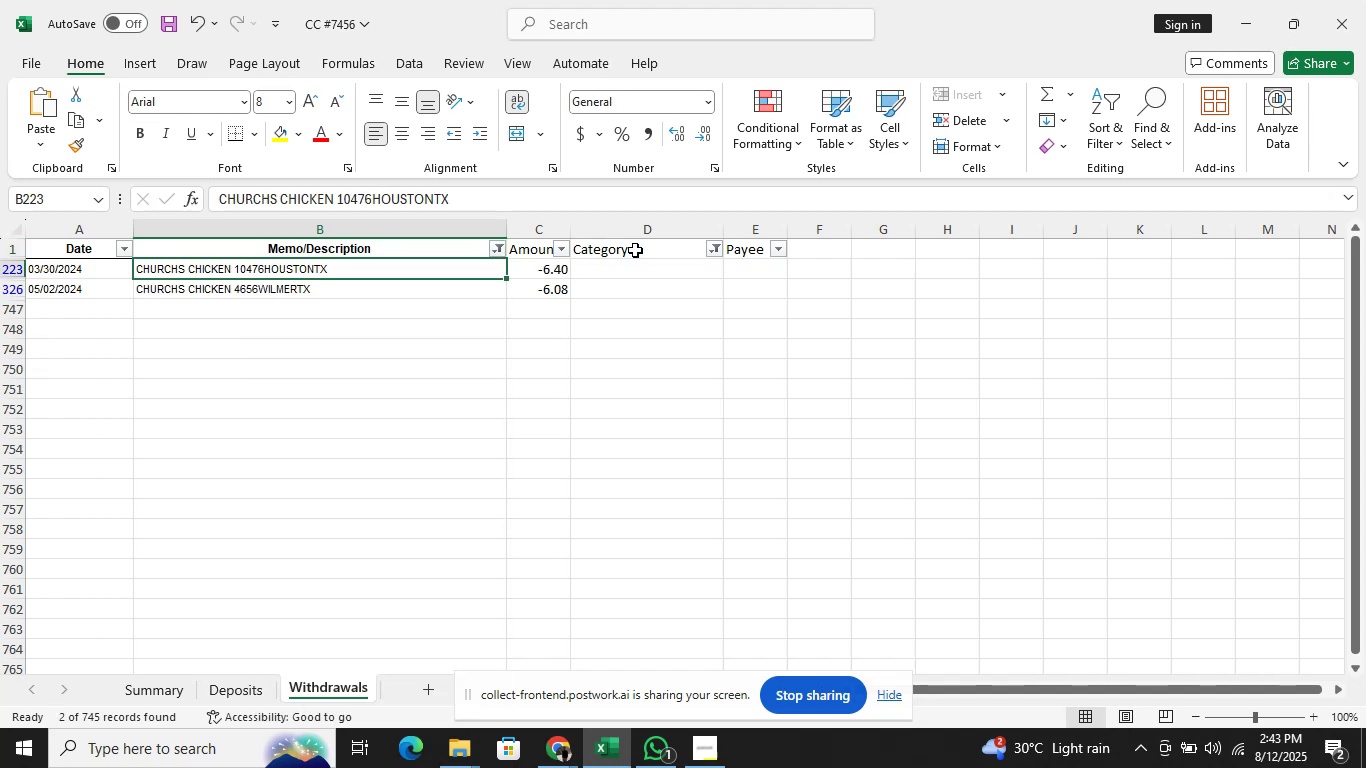 
key(ArrowRight)
 